 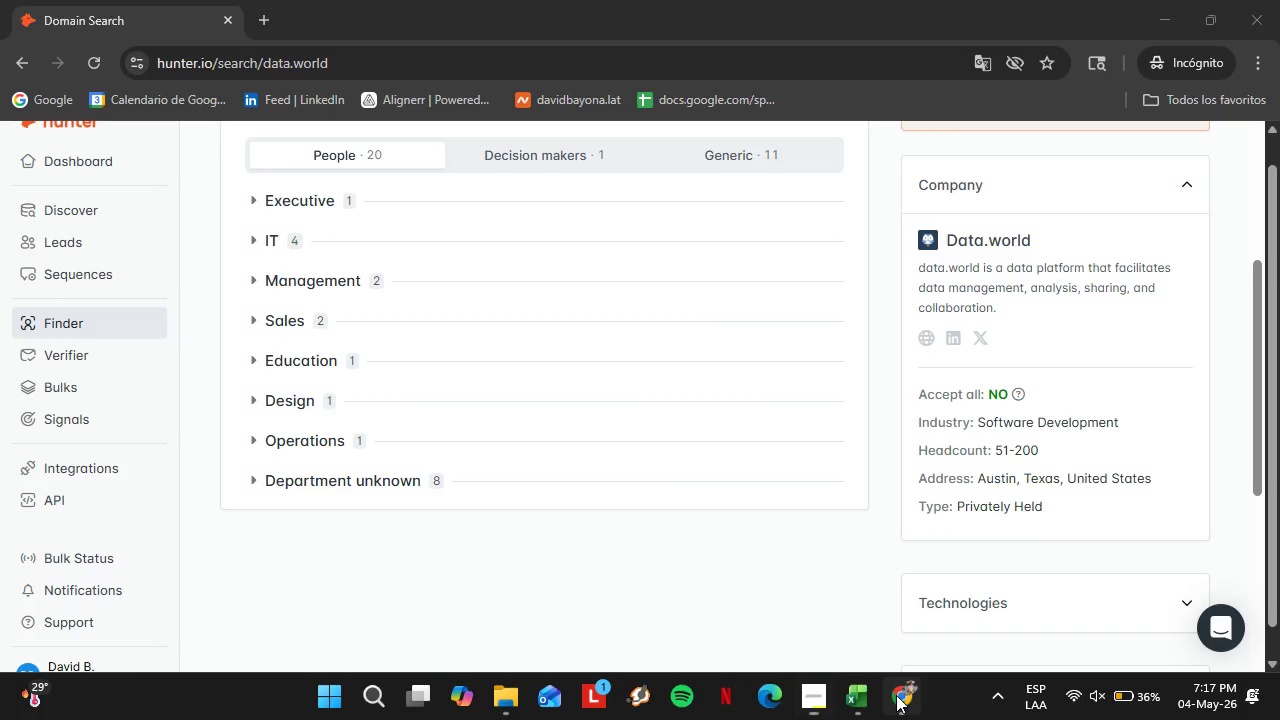 
scroll: coordinate [439, 395], scroll_direction: up, amount: 4.0
 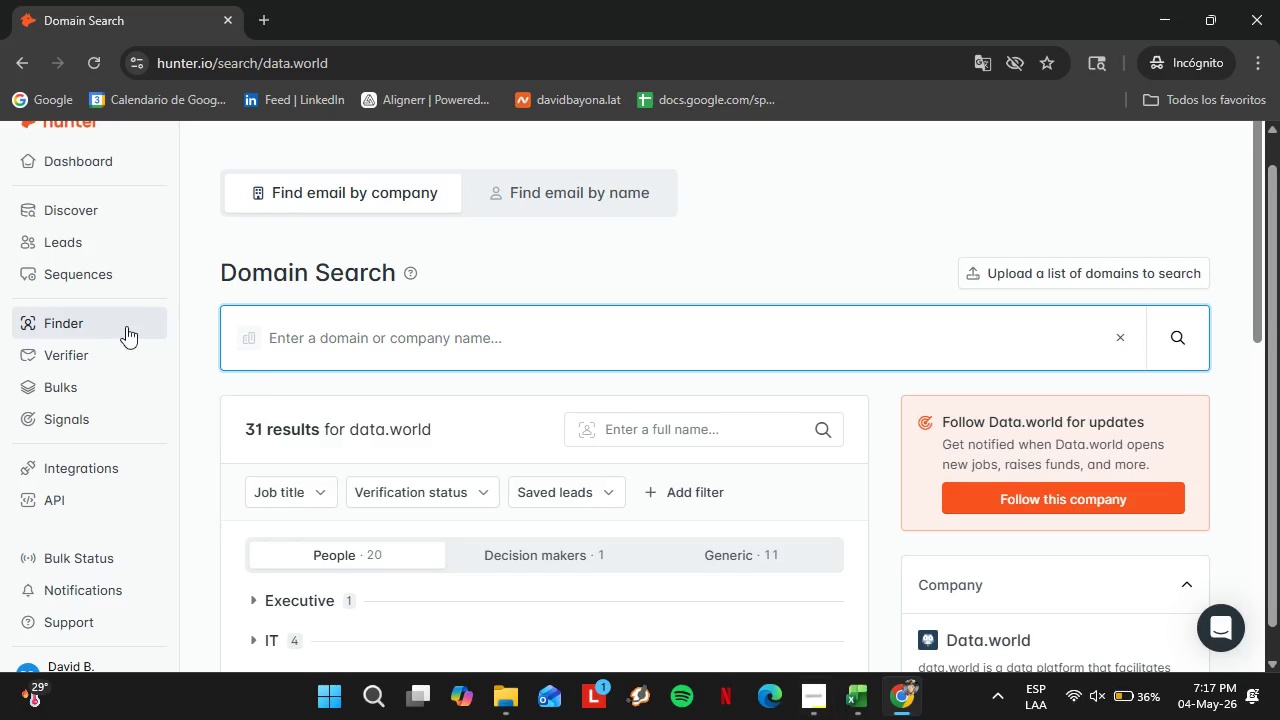 
left_click([77, 239])
 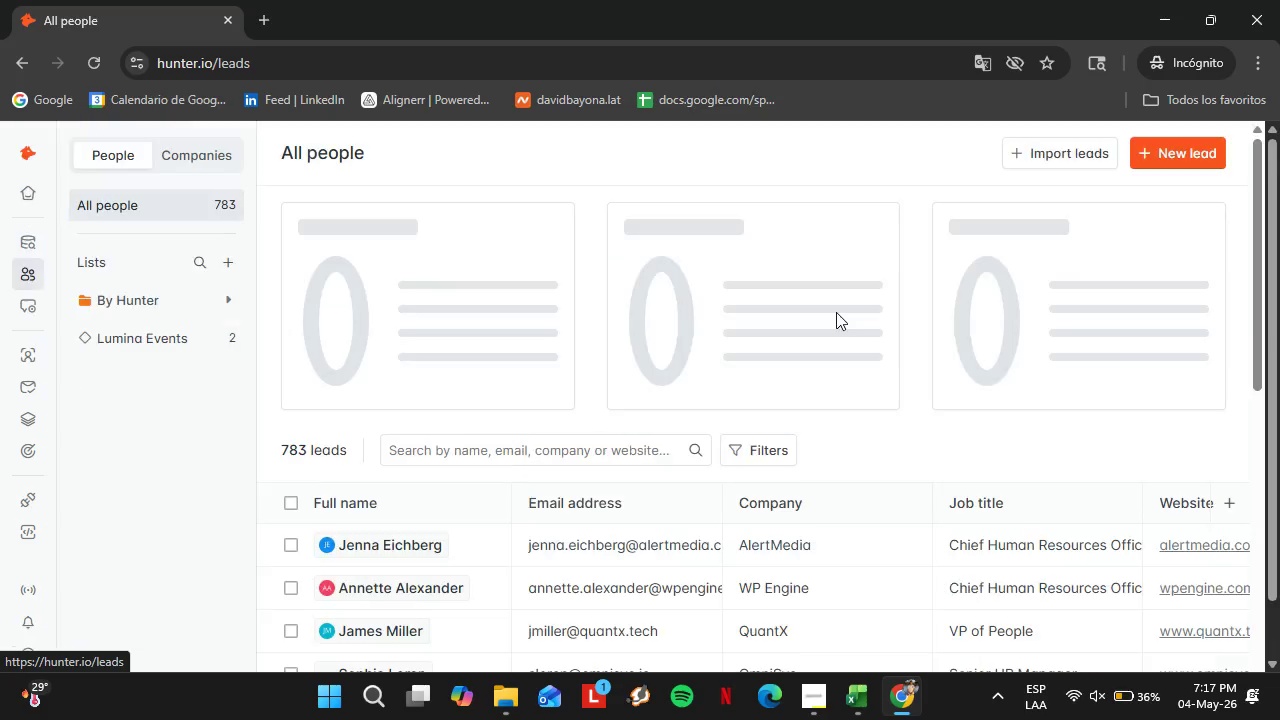 
scroll: coordinate [588, 460], scroll_direction: down, amount: 2.0
 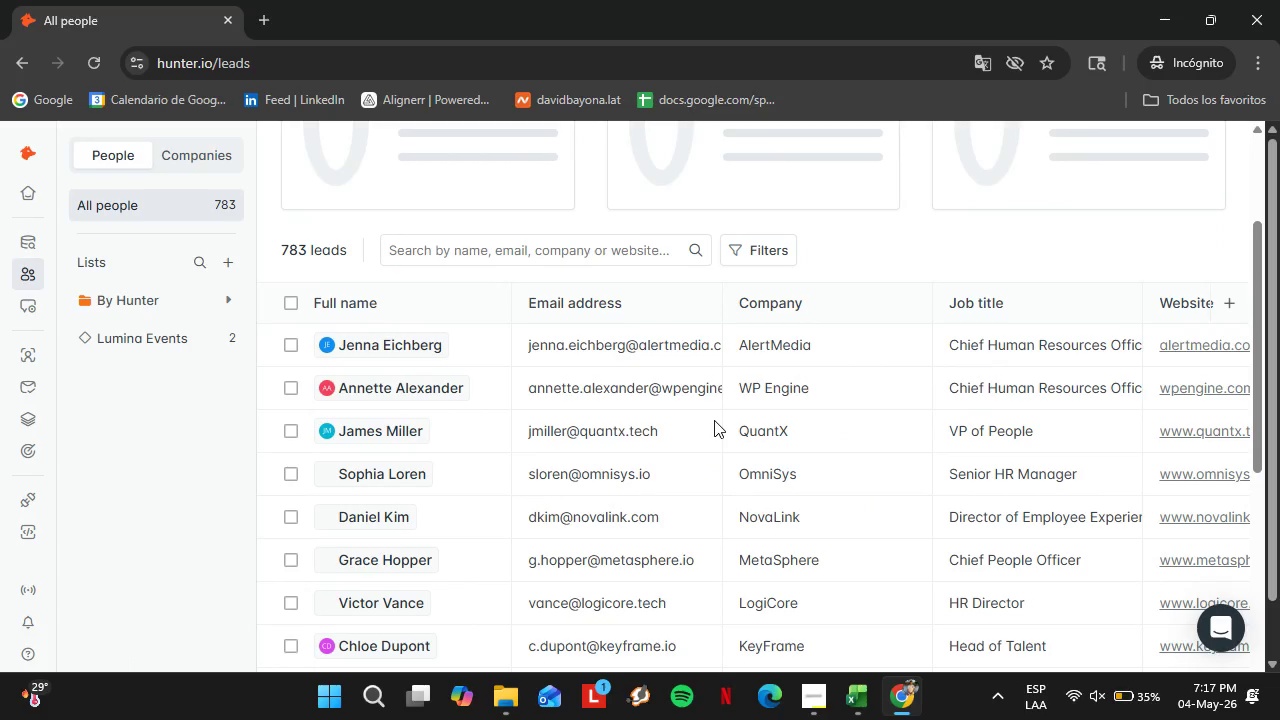 
left_click([134, 337])
 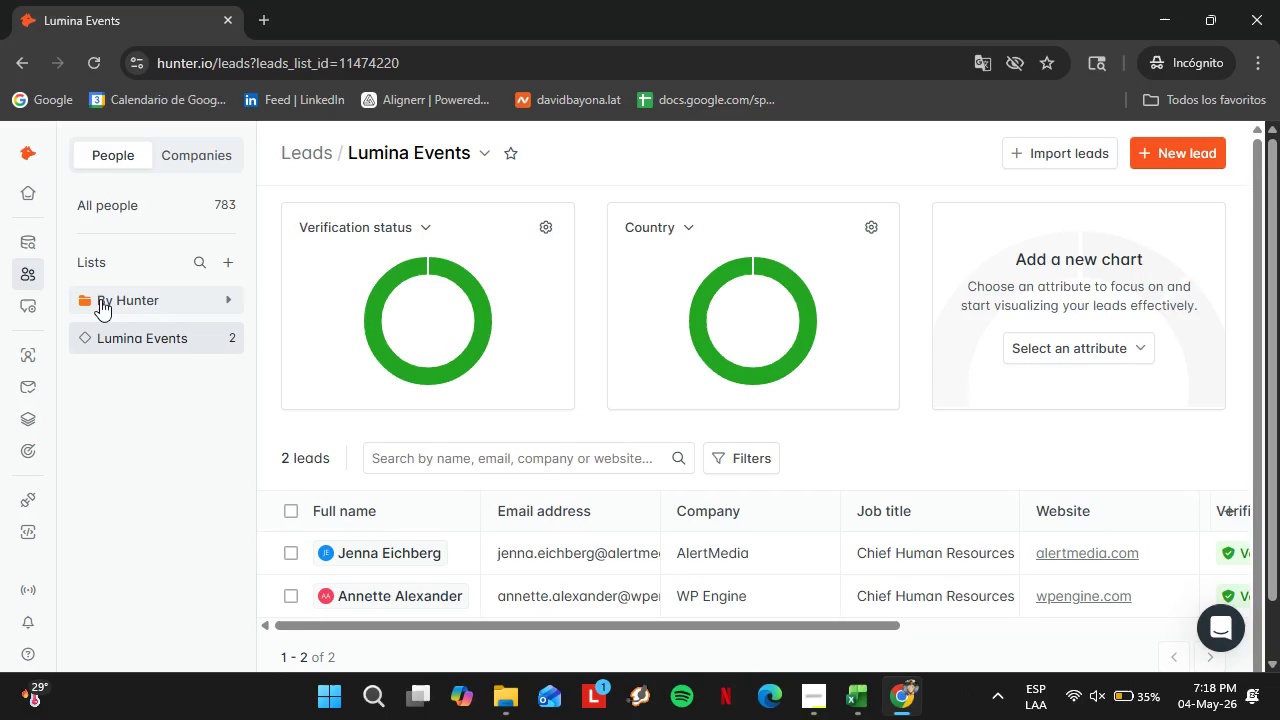 
wait(49.06)
 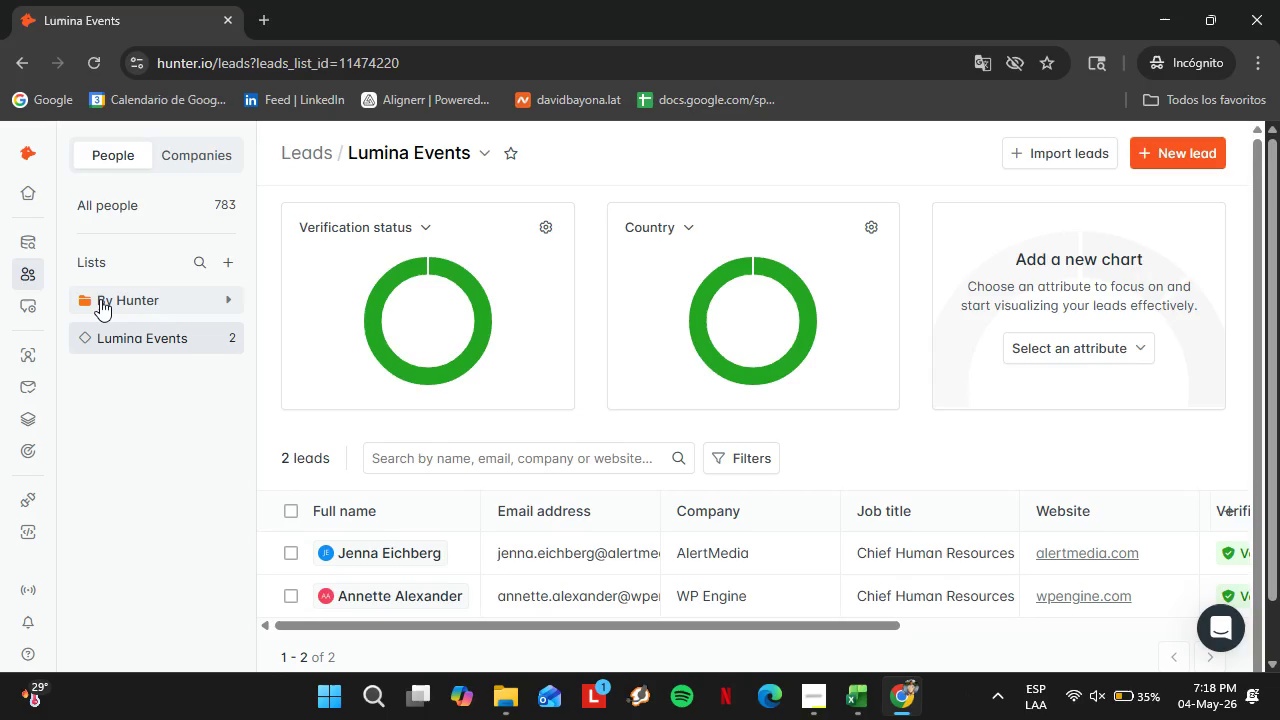 
left_click_drag(start_coordinate=[498, 630], to_coordinate=[847, 630])
 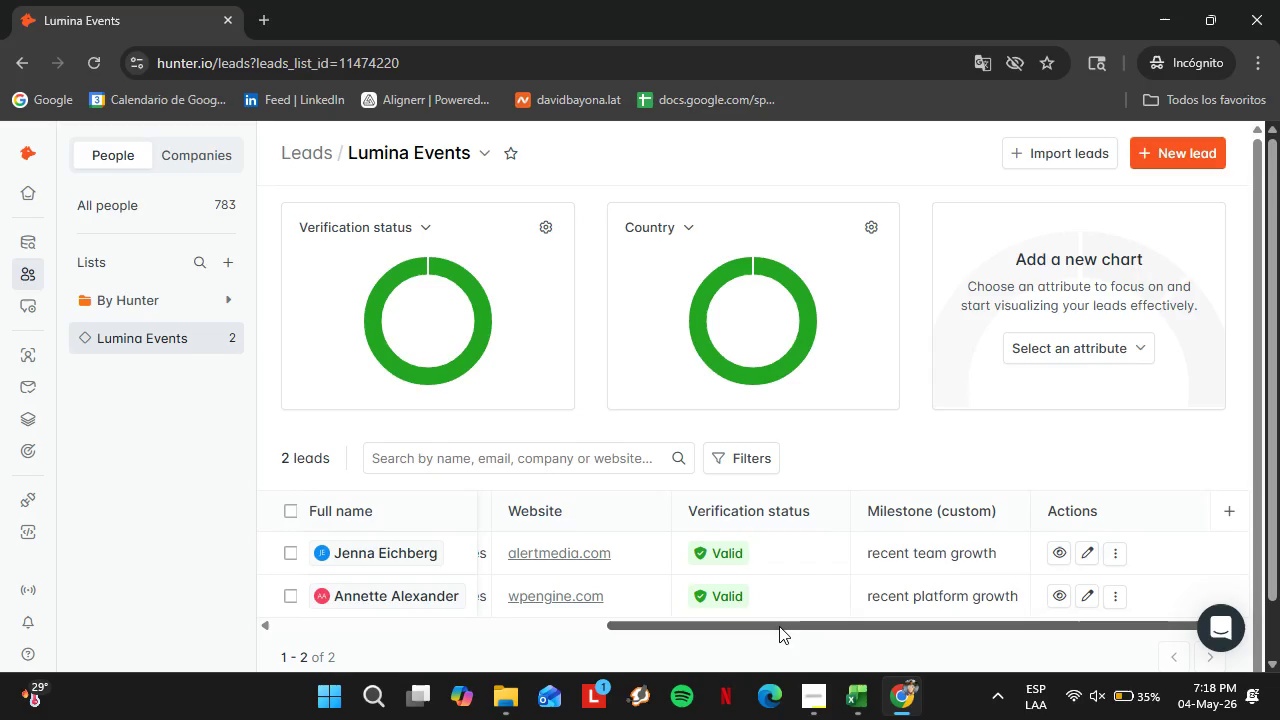 
left_click_drag(start_coordinate=[769, 627], to_coordinate=[327, 652])
 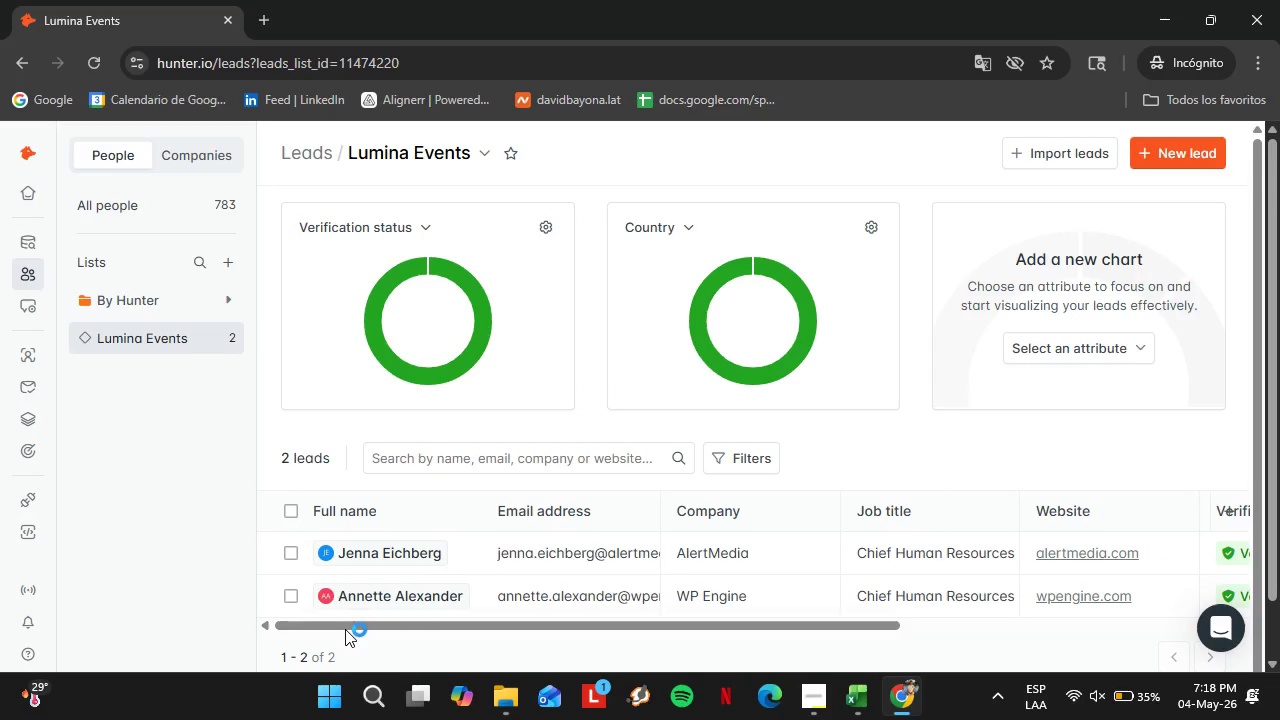 
left_click_drag(start_coordinate=[346, 628], to_coordinate=[745, 597])
 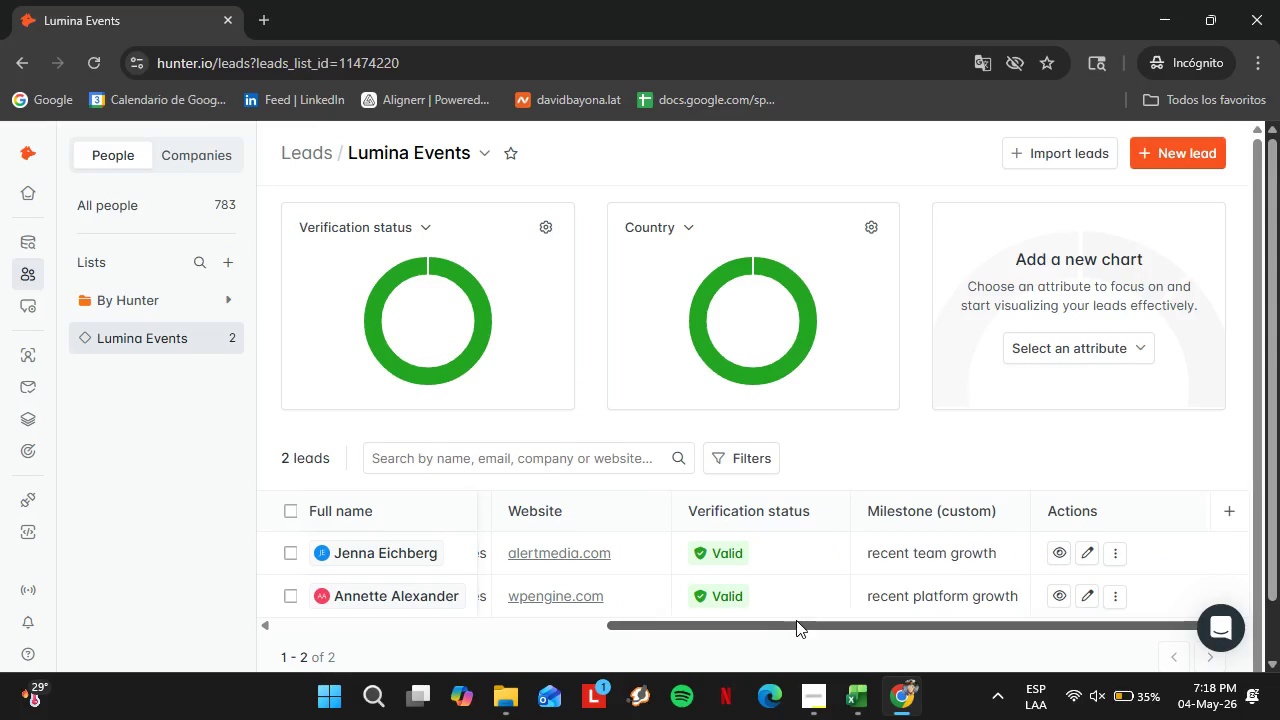 
left_click_drag(start_coordinate=[796, 620], to_coordinate=[526, 650])
 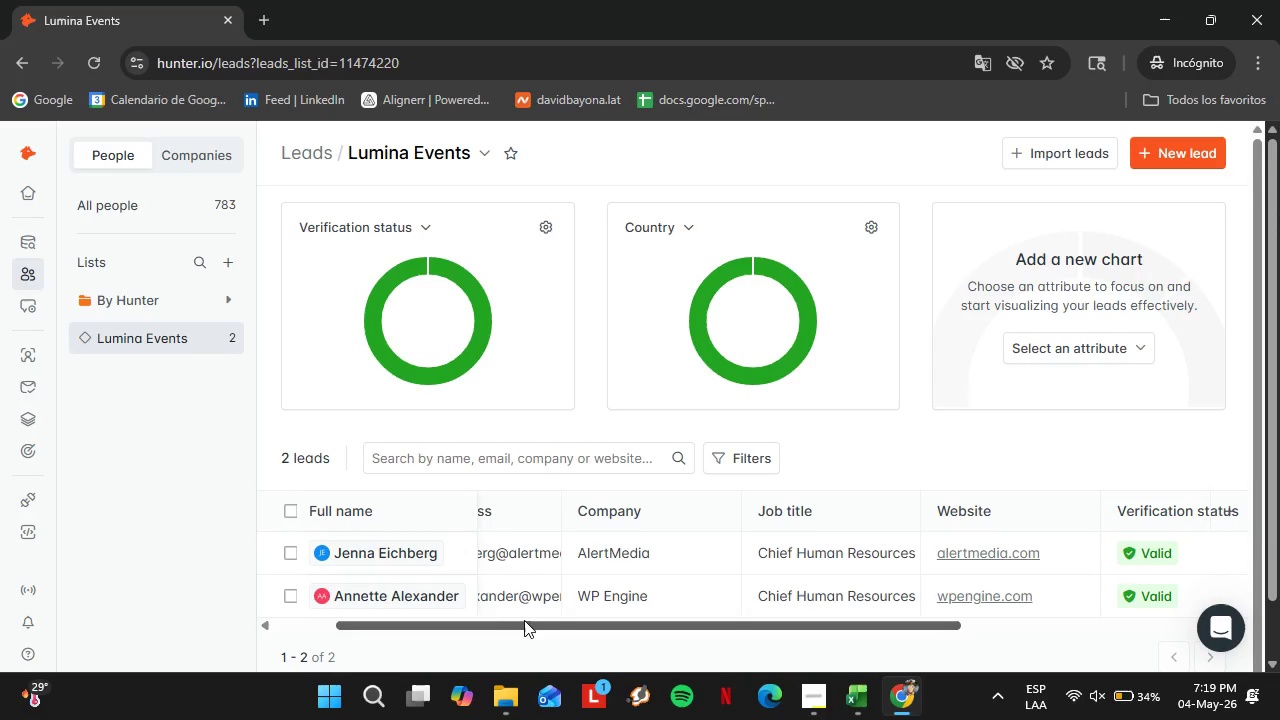 
wait(34.83)
 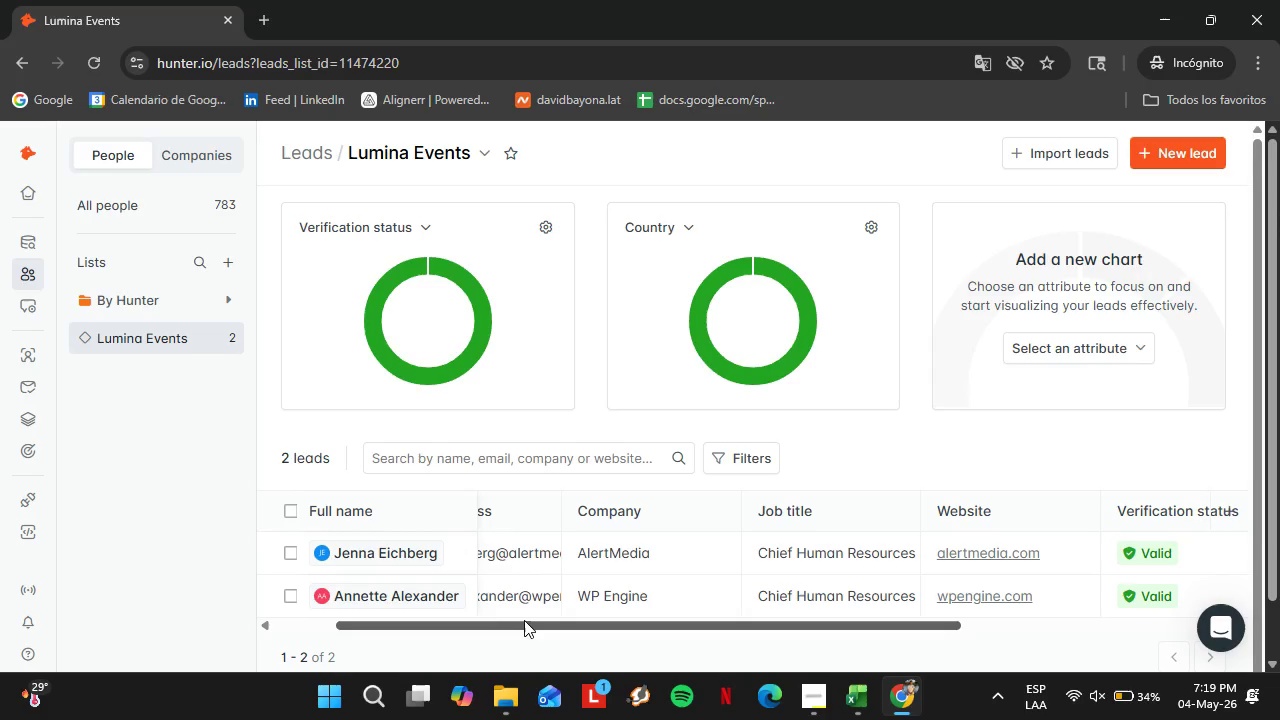 
double_click([621, 557])
 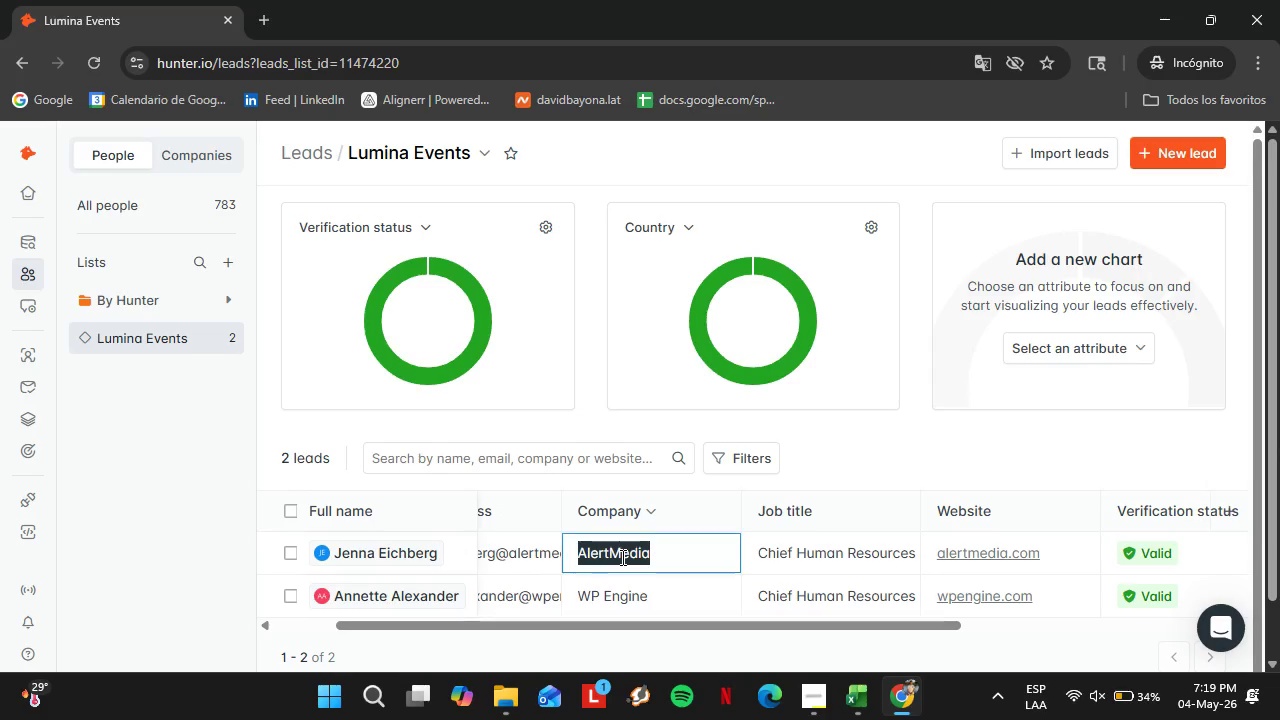 
triple_click([621, 557])
 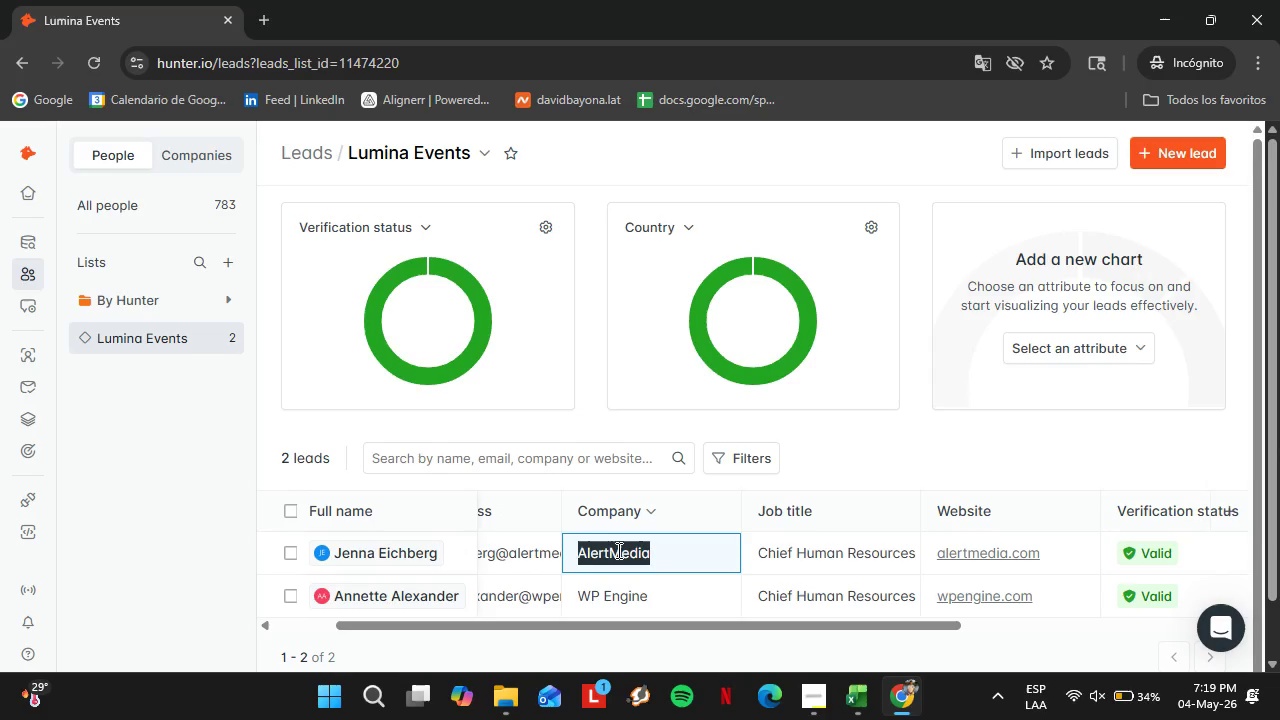 
right_click([617, 550])
 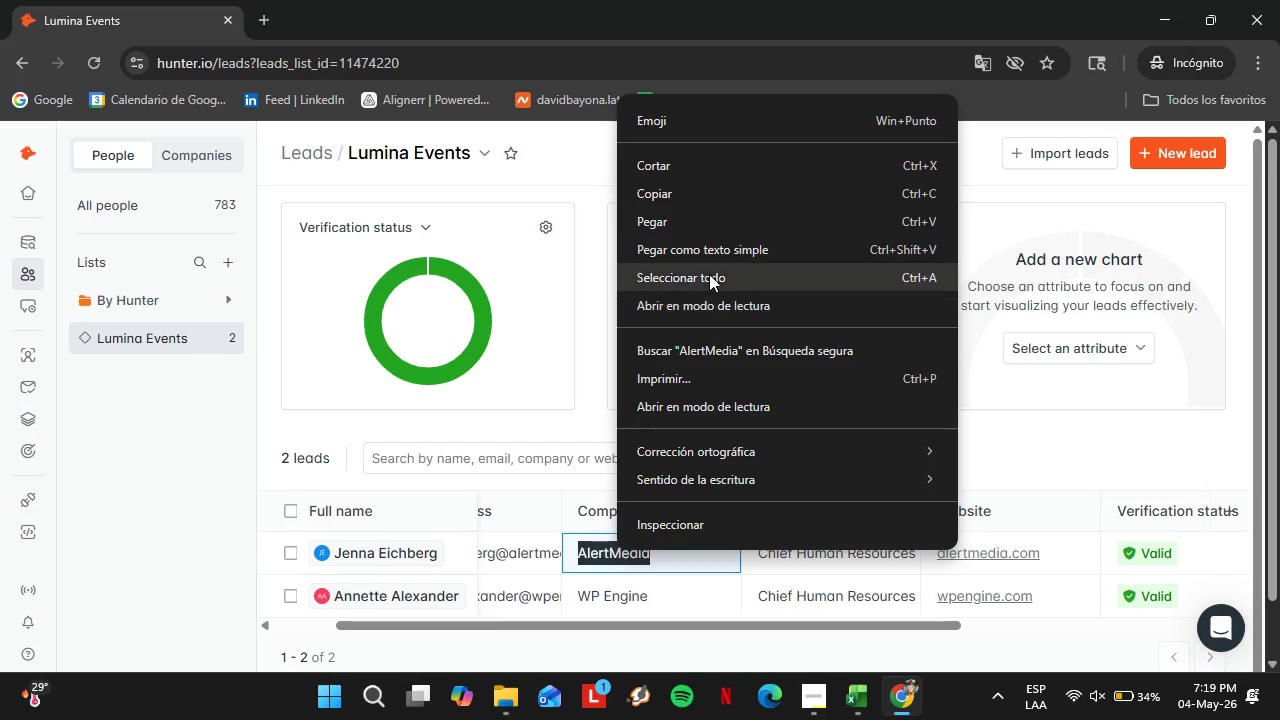 
left_click([658, 191])
 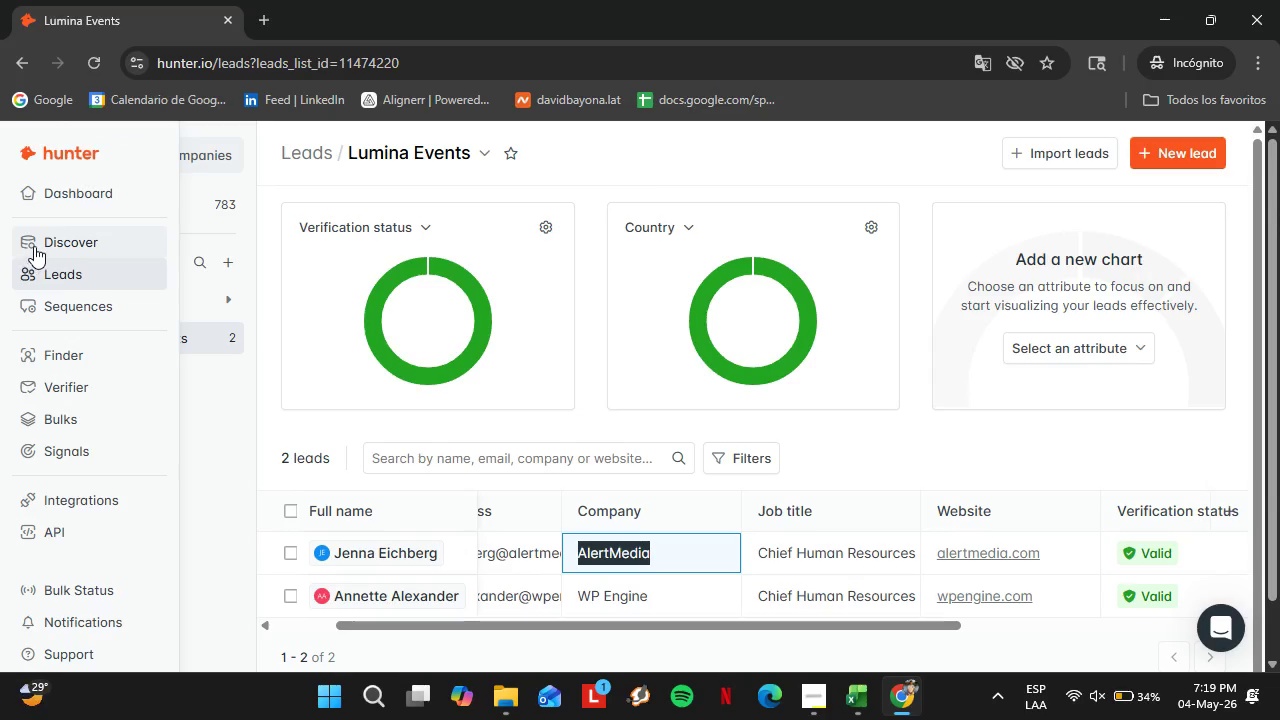 
left_click([34, 246])
 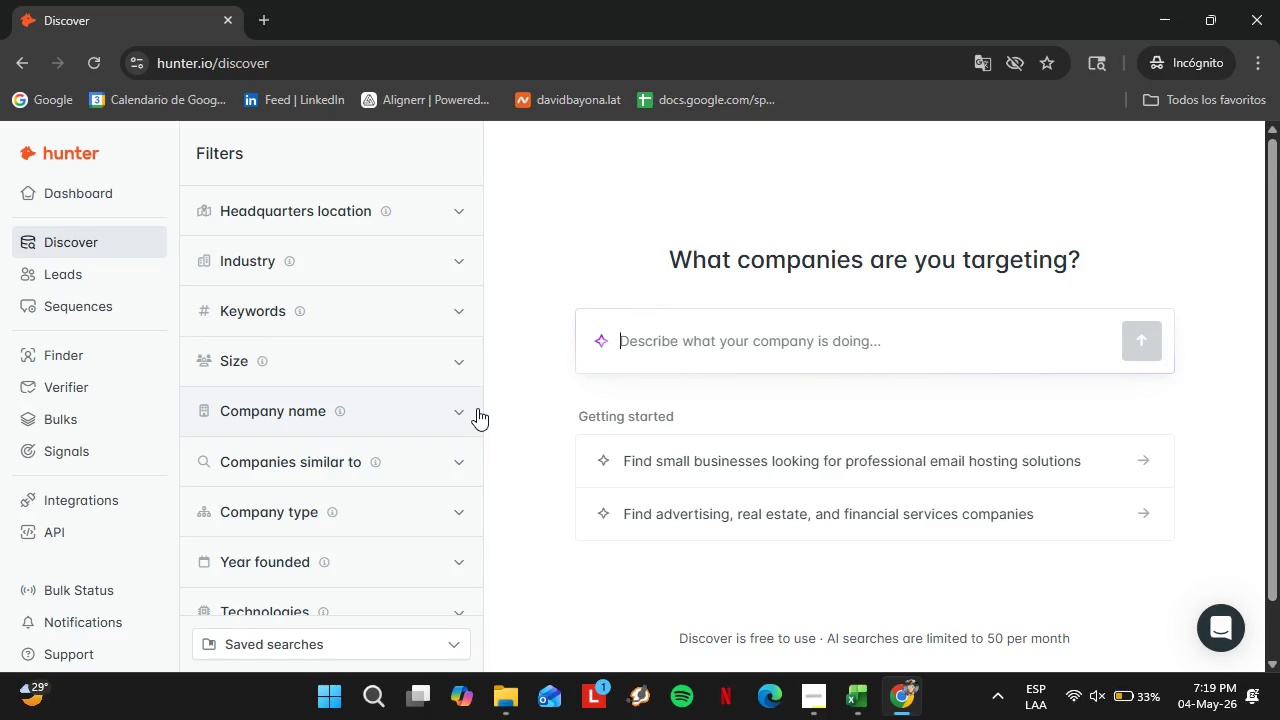 
wait(15.16)
 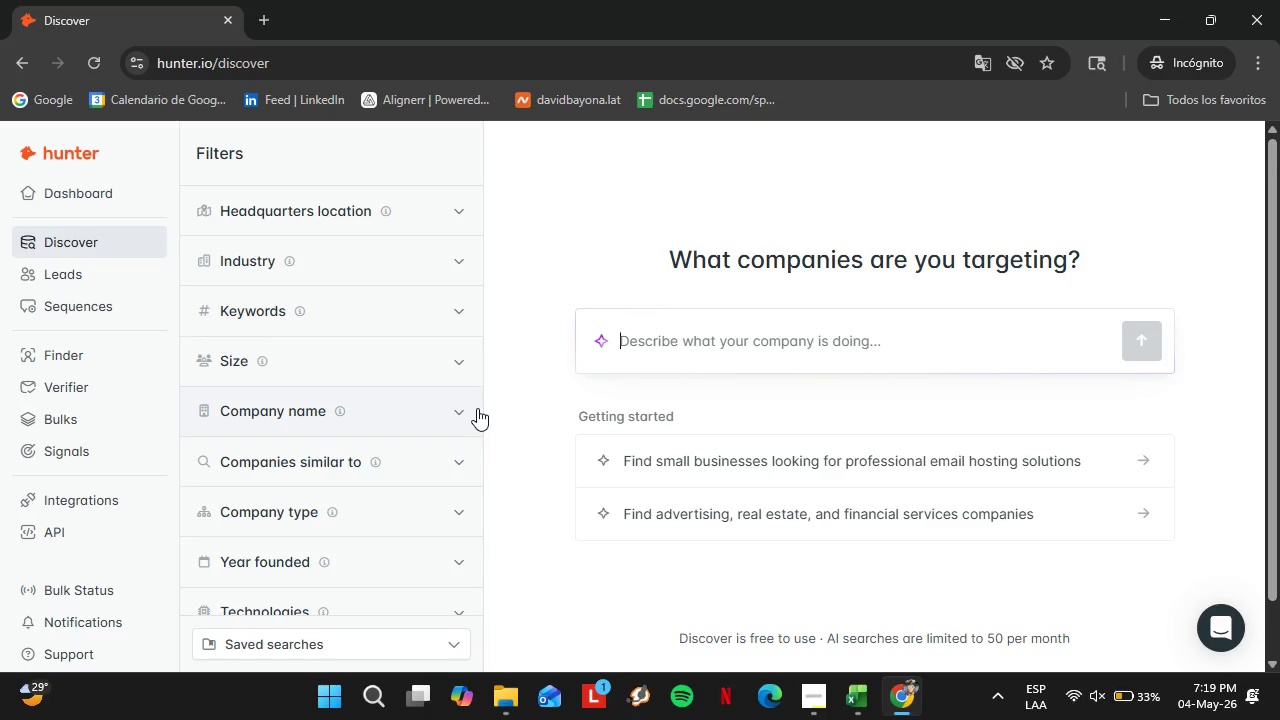 
left_click([460, 471])
 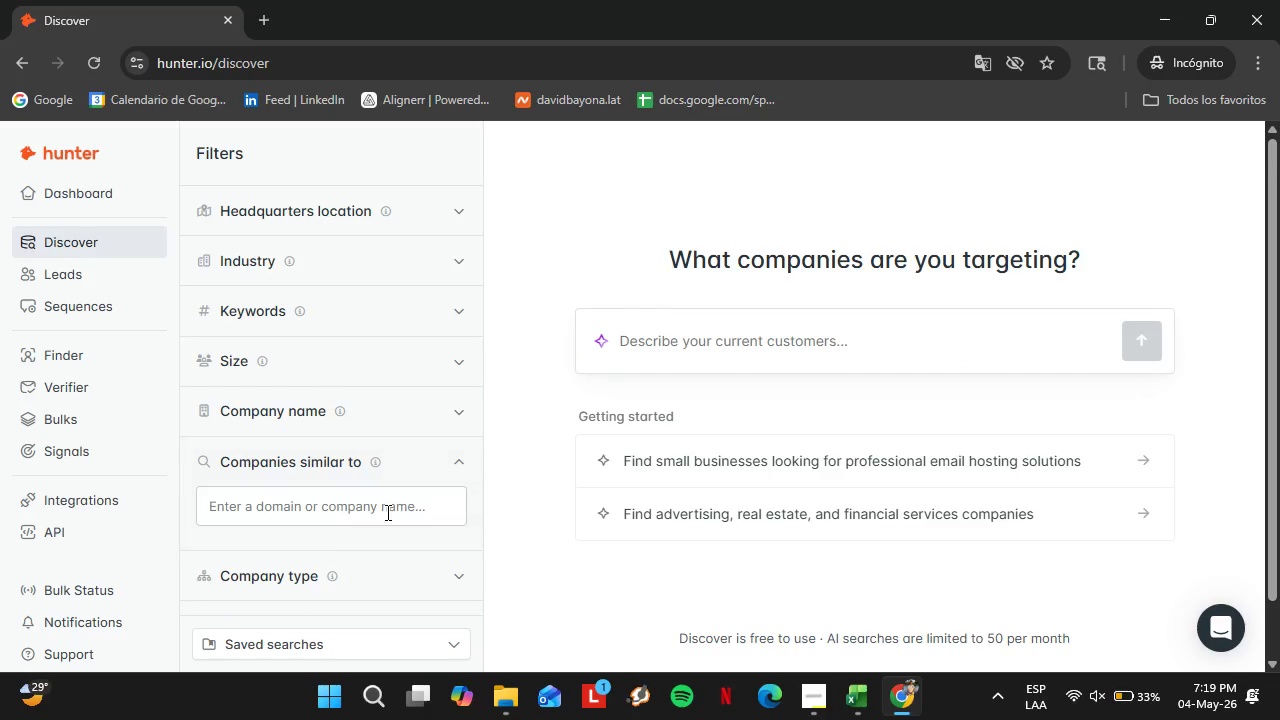 
left_click([386, 512])
 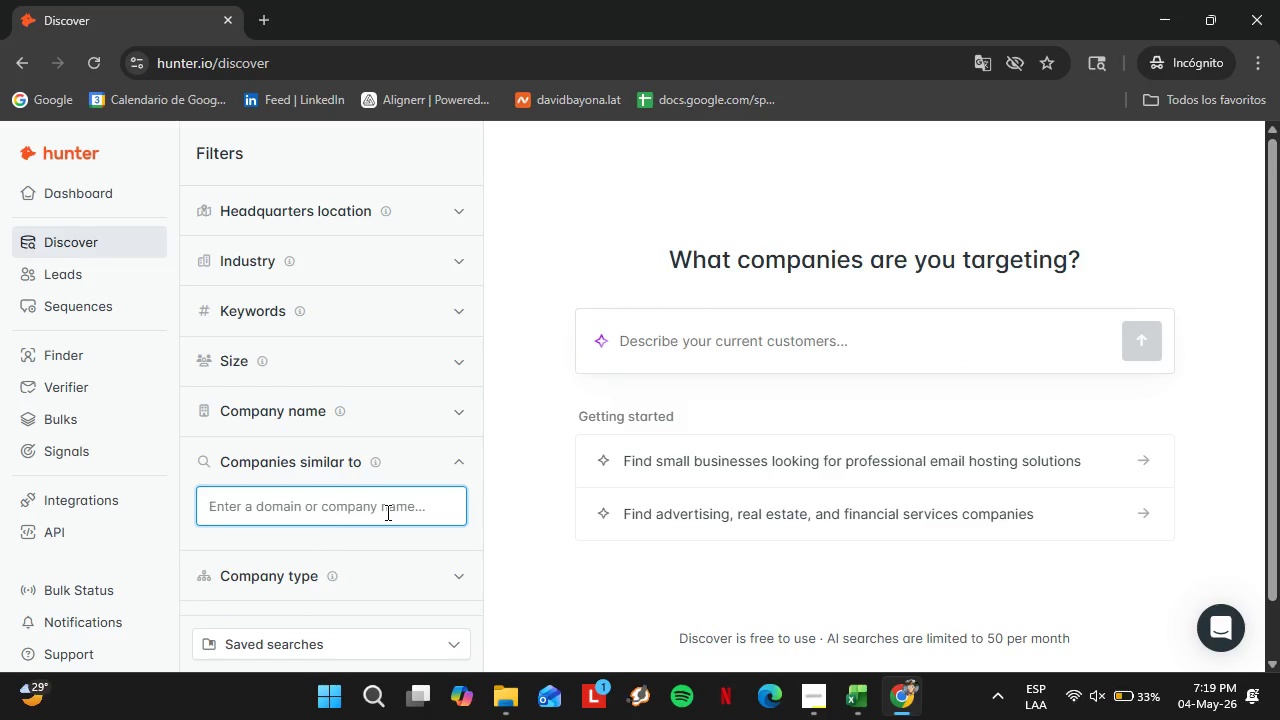 
key(Control+V)
 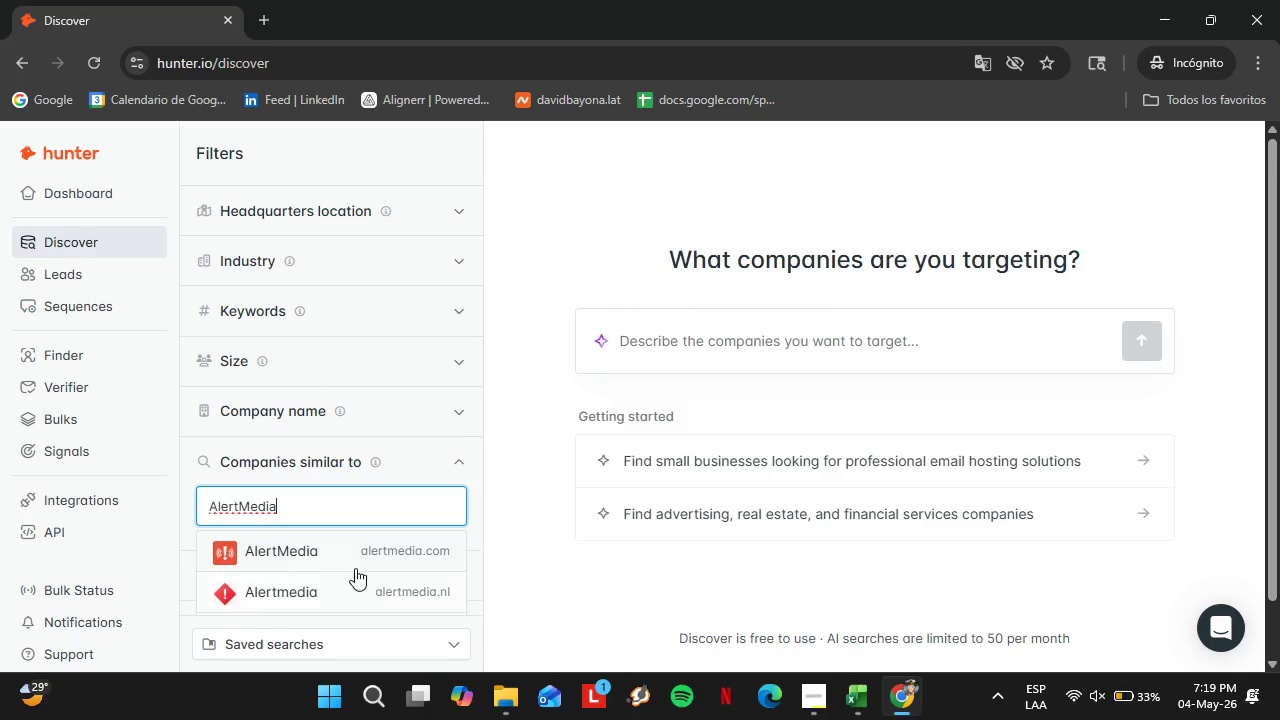 
left_click([317, 541])
 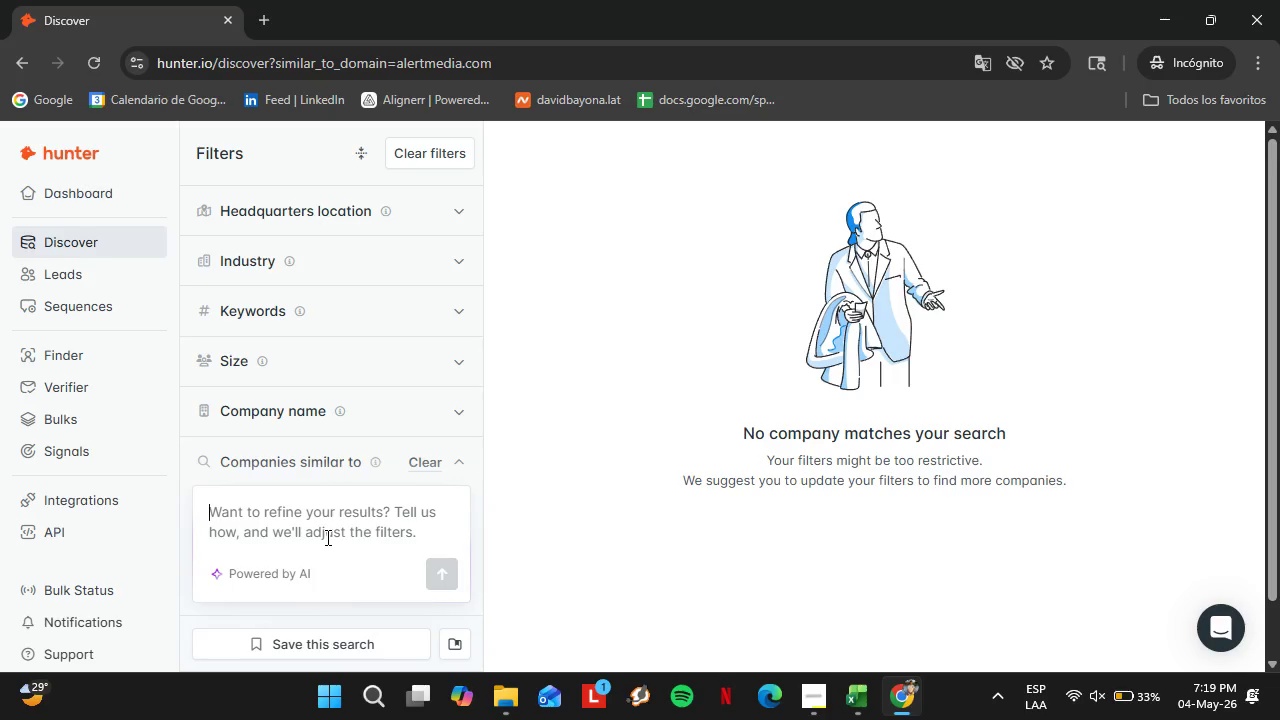 
wait(27.31)
 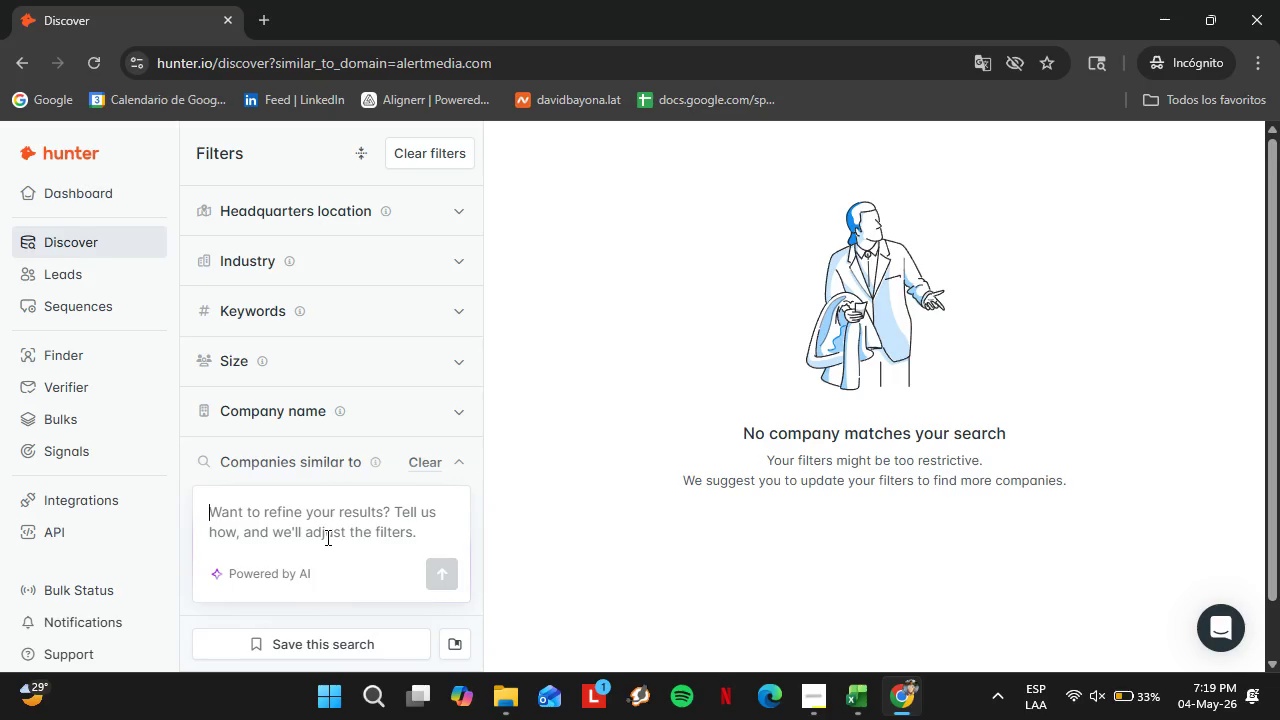 
mouse_move([717, 672])
 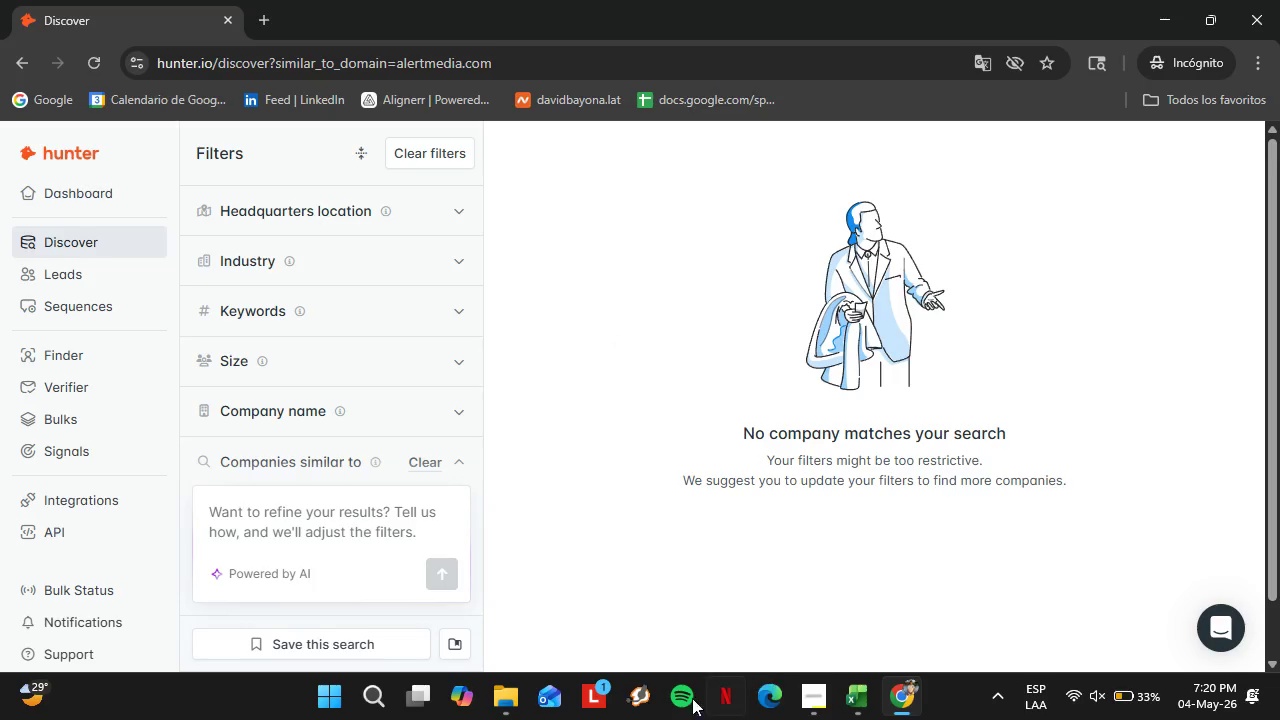 
mouse_move([593, 699])
 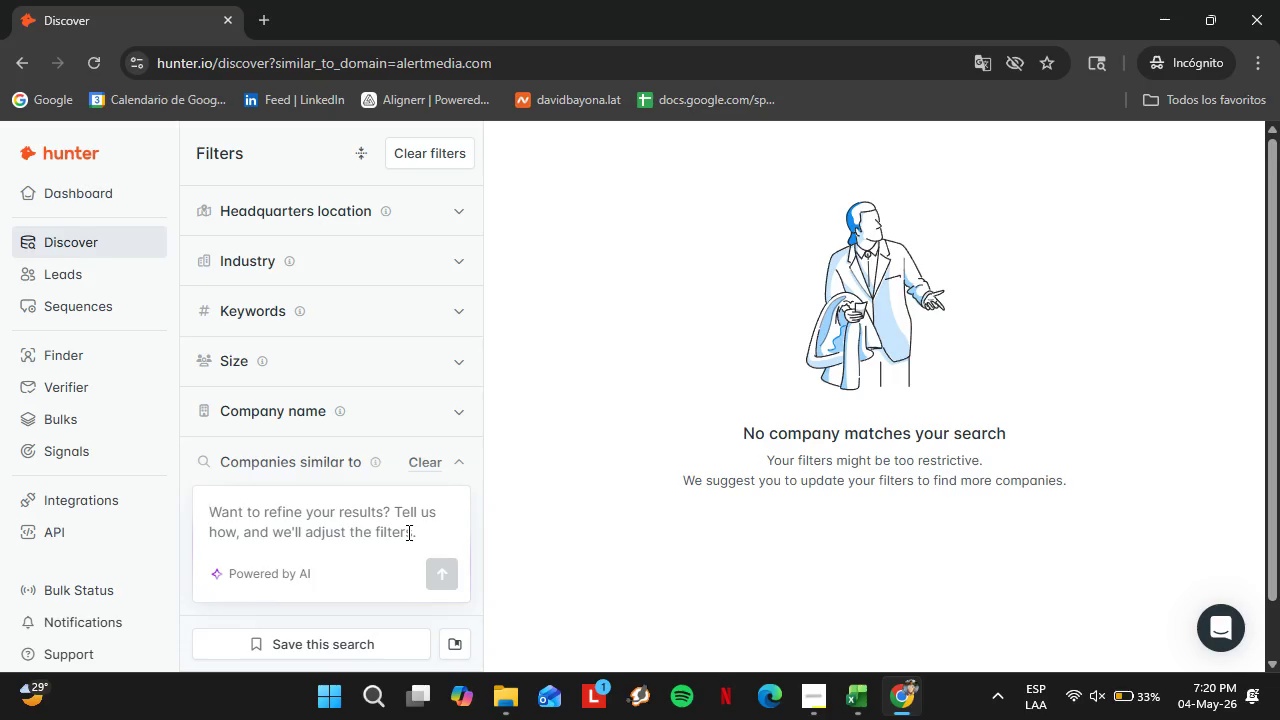 
wait(7.22)
 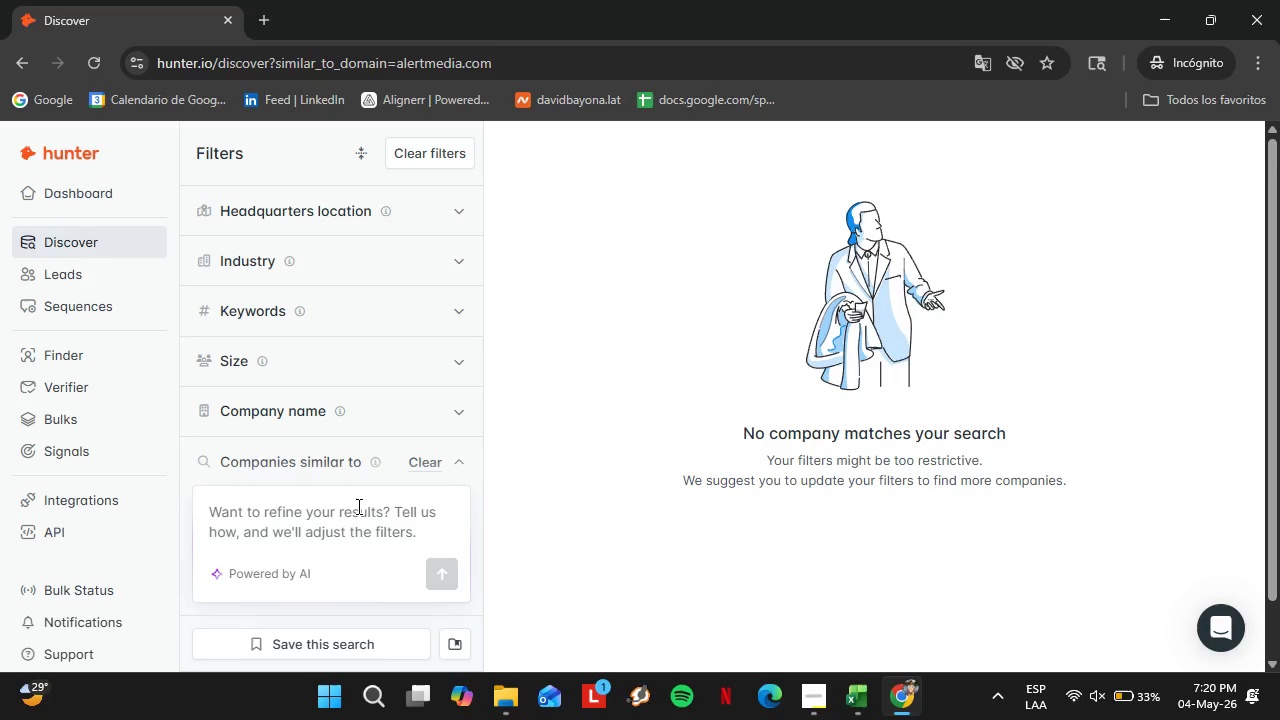 
scroll: coordinate [655, 404], scroll_direction: up, amount: 2.0
 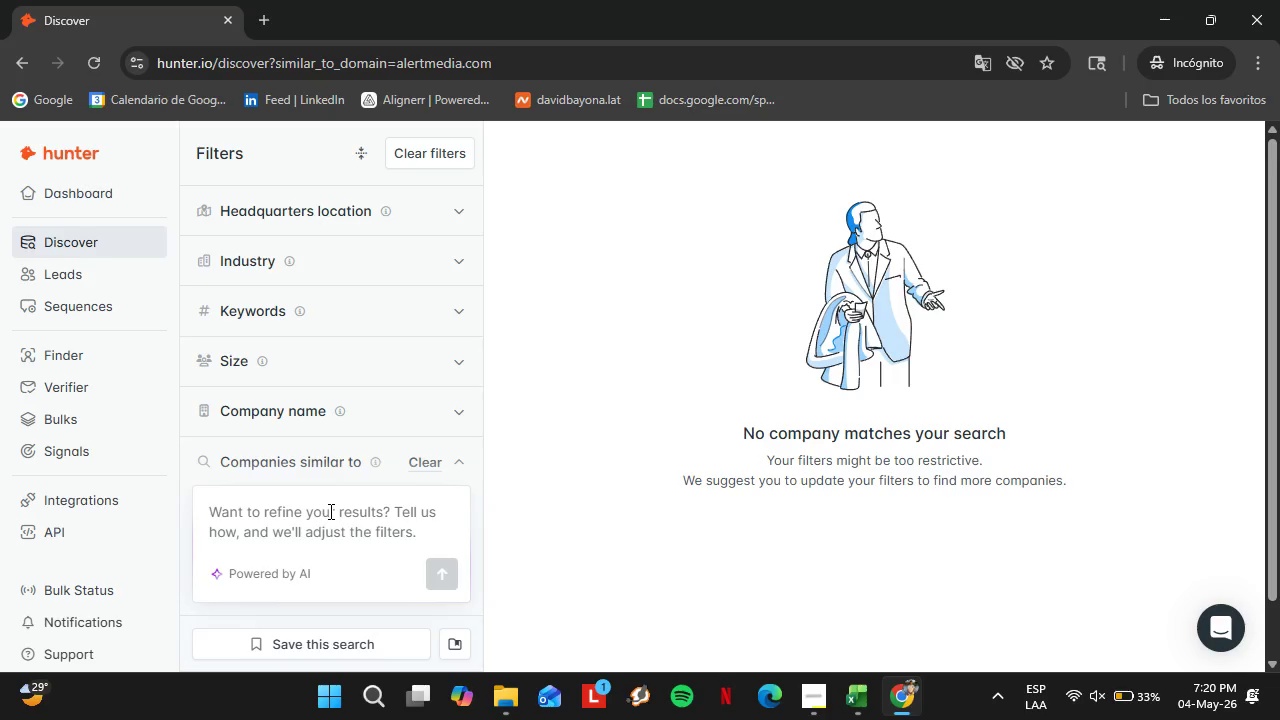 
scroll: coordinate [567, 334], scroll_direction: down, amount: 2.0
 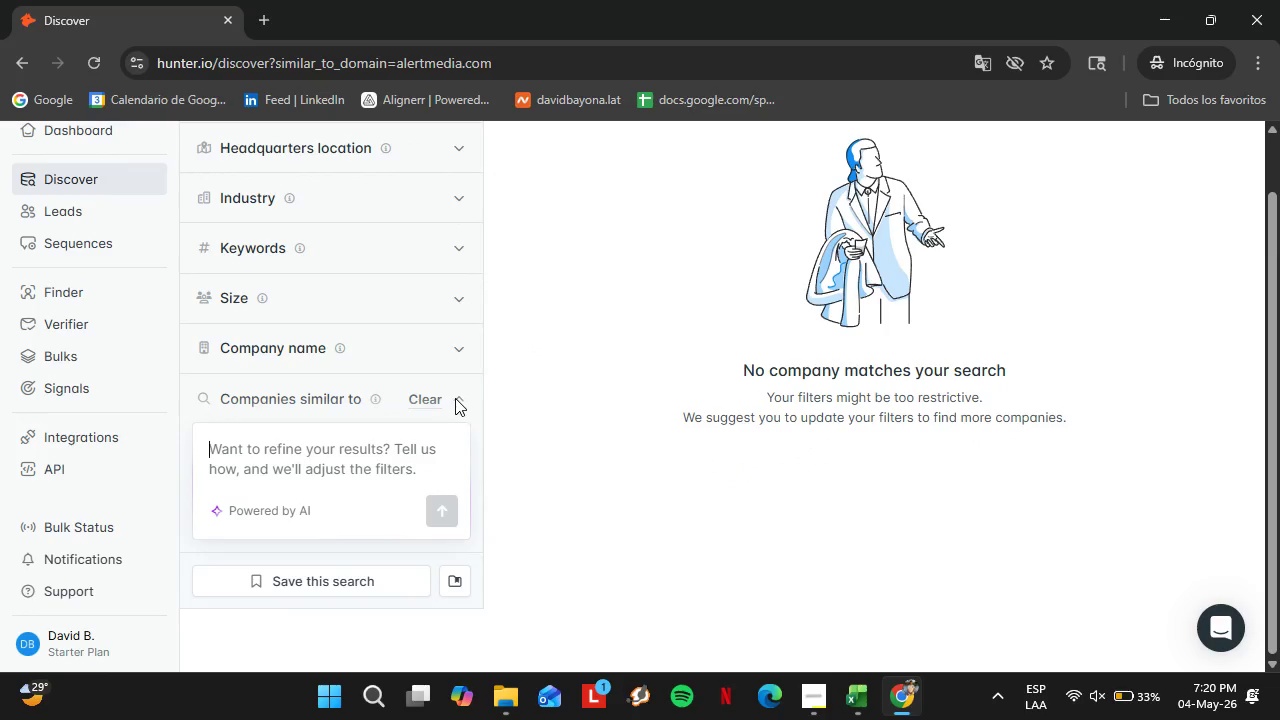 
left_click([464, 399])
 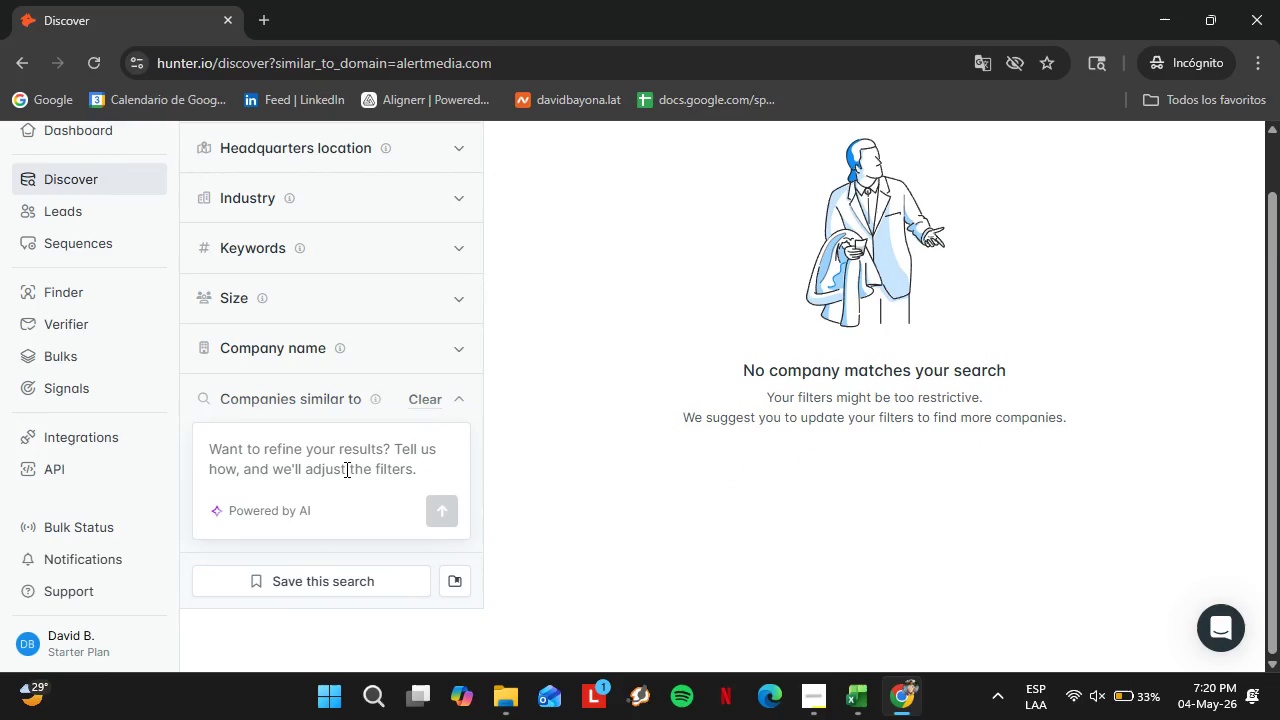 
left_click([345, 469])
 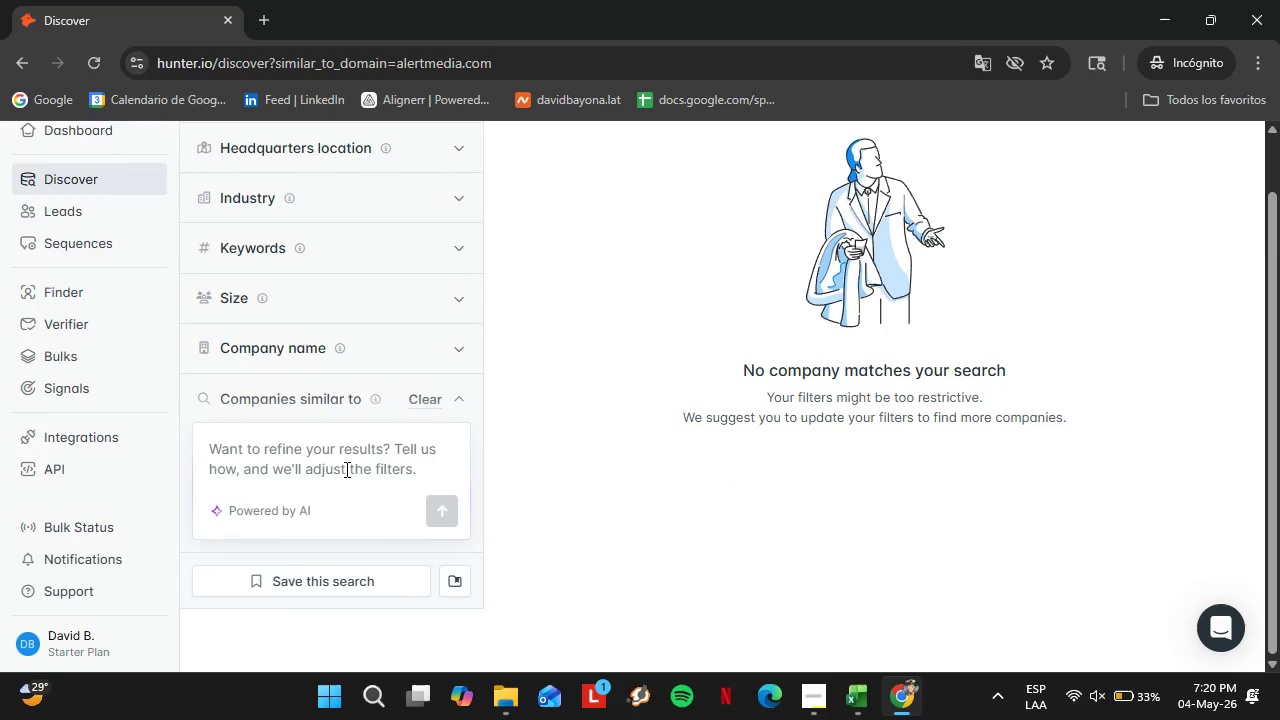 
key(Control+ControlLeft)
 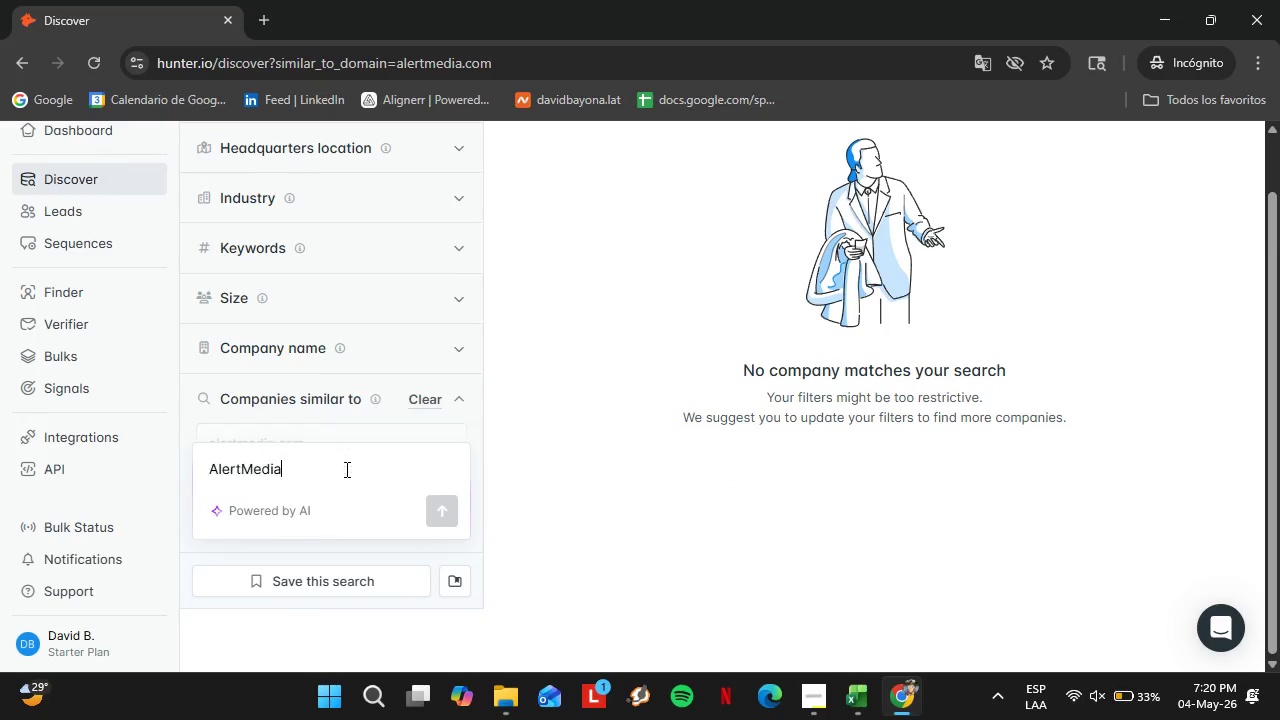 
key(Control+V)
 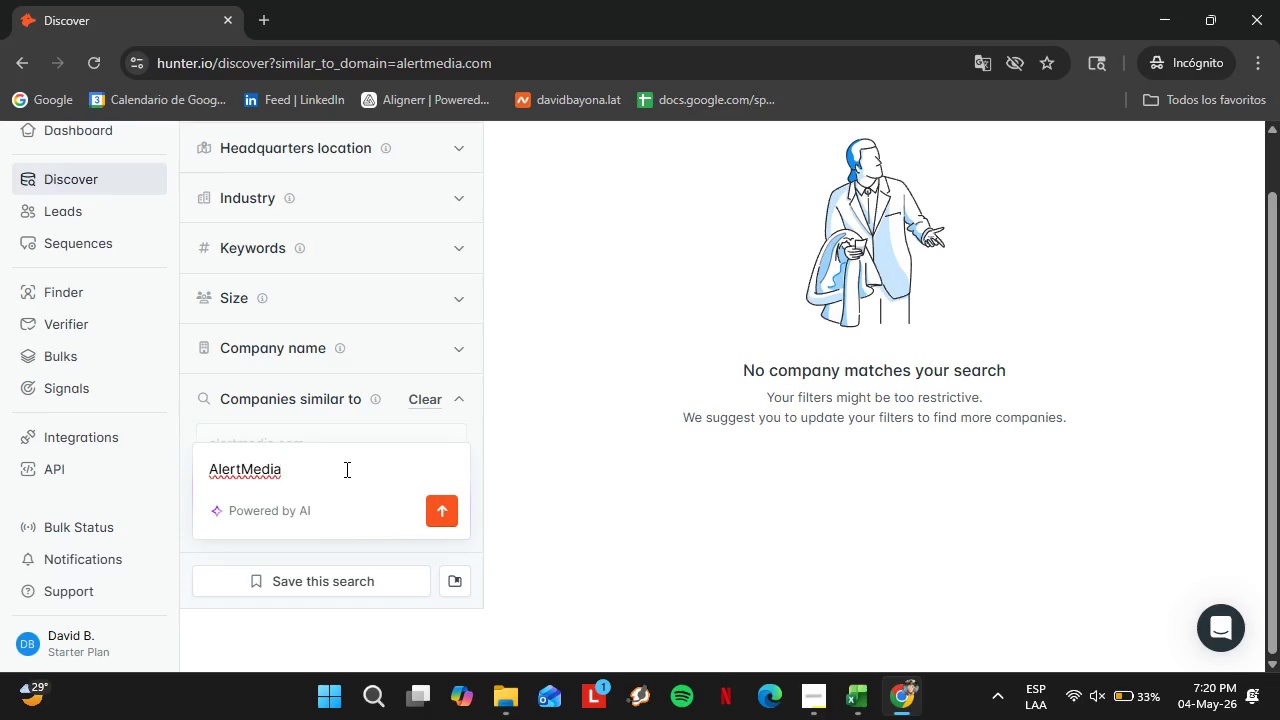 
key(Enter)
 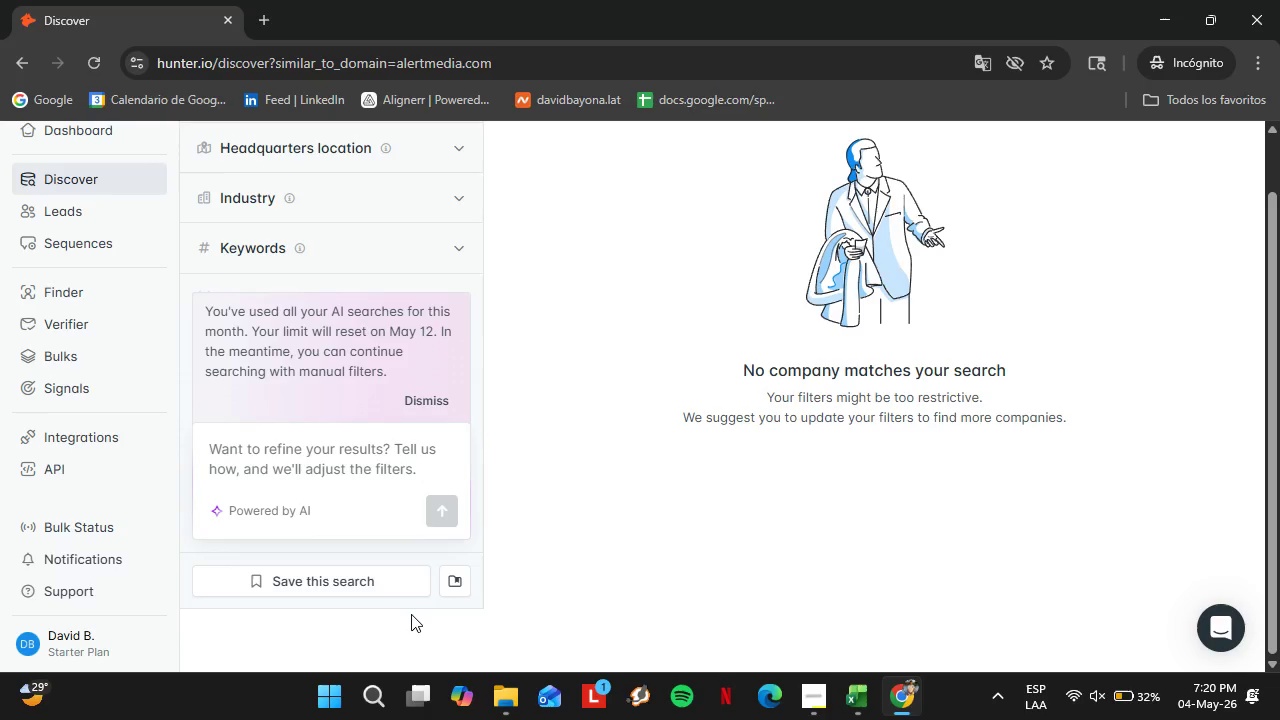 
wait(6.56)
 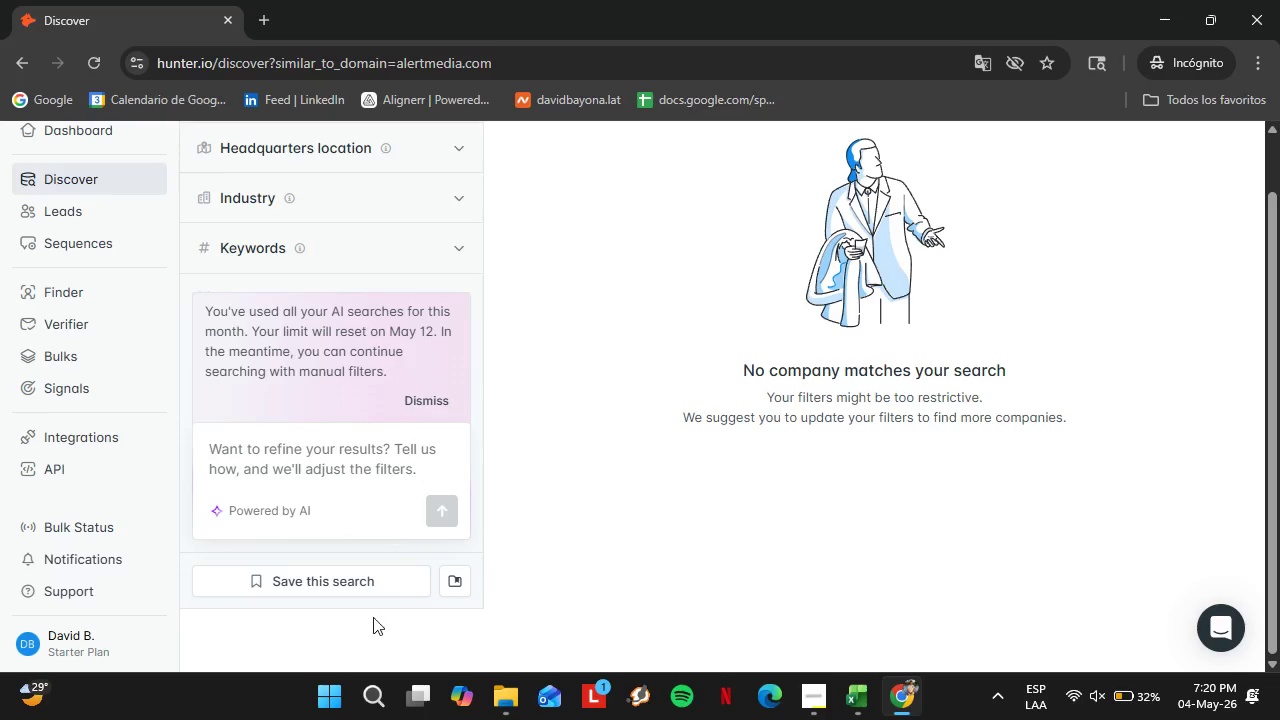 
left_click([72, 220])
 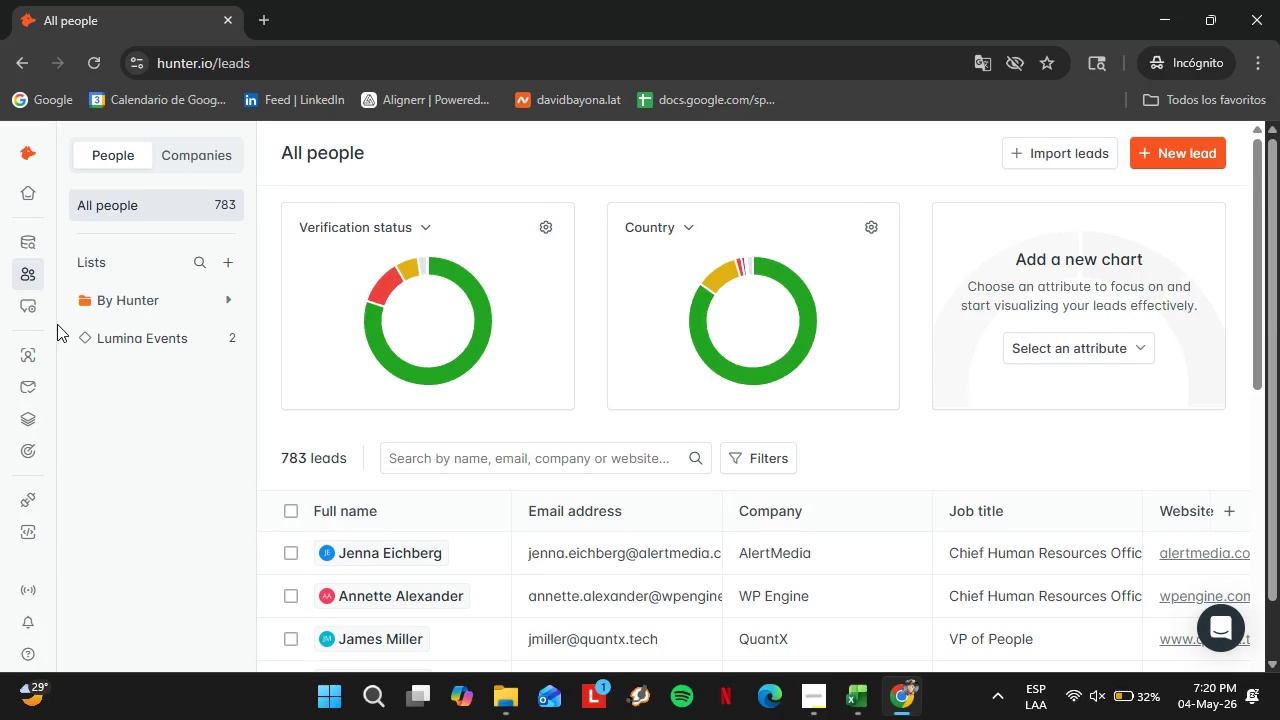 
wait(13.66)
 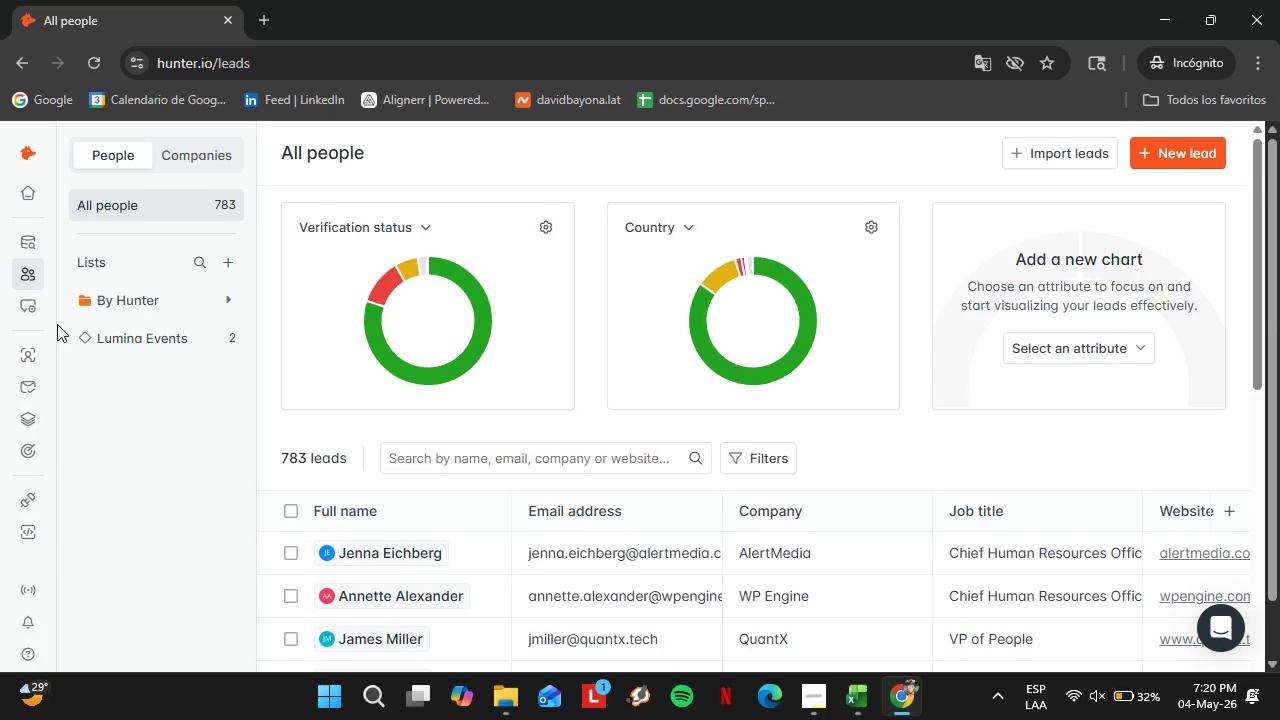 
left_click([62, 353])
 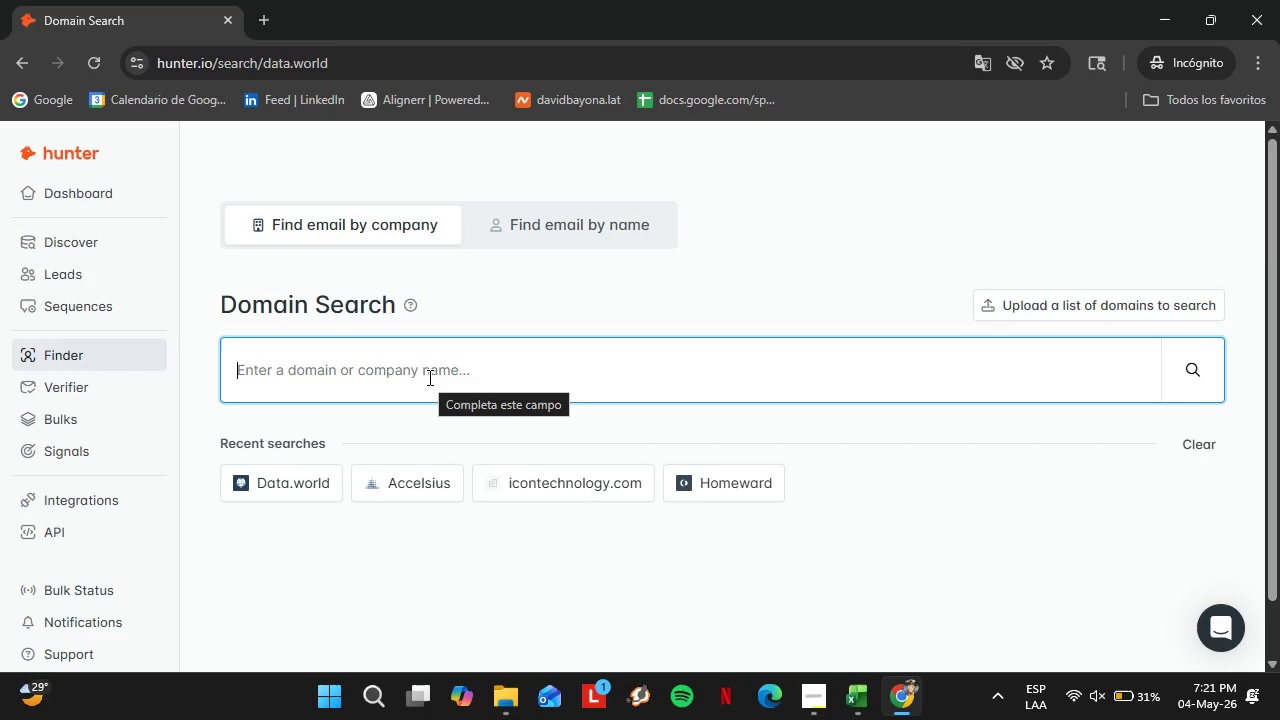 
wait(32.53)
 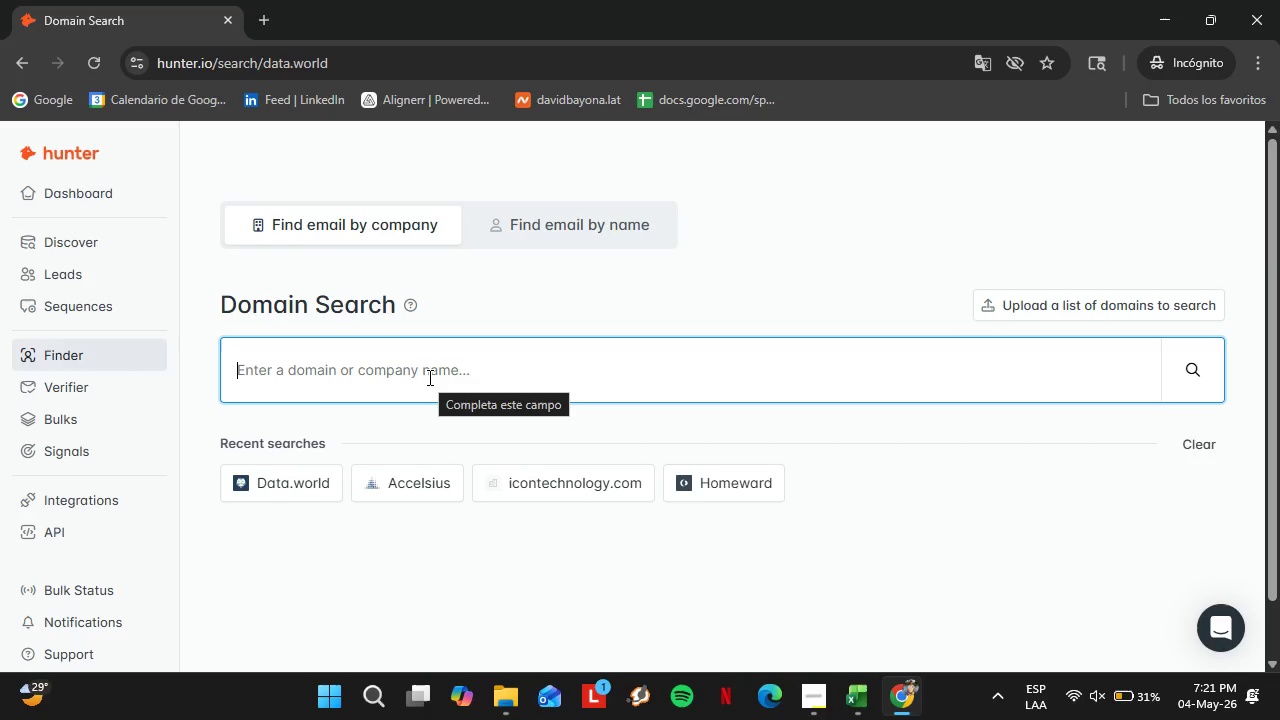 
type(rigup)
key(Backspace)
key(Backspace)
type(p.vom)
key(Backspace)
key(Backspace)
key(Backspace)
type(com)
 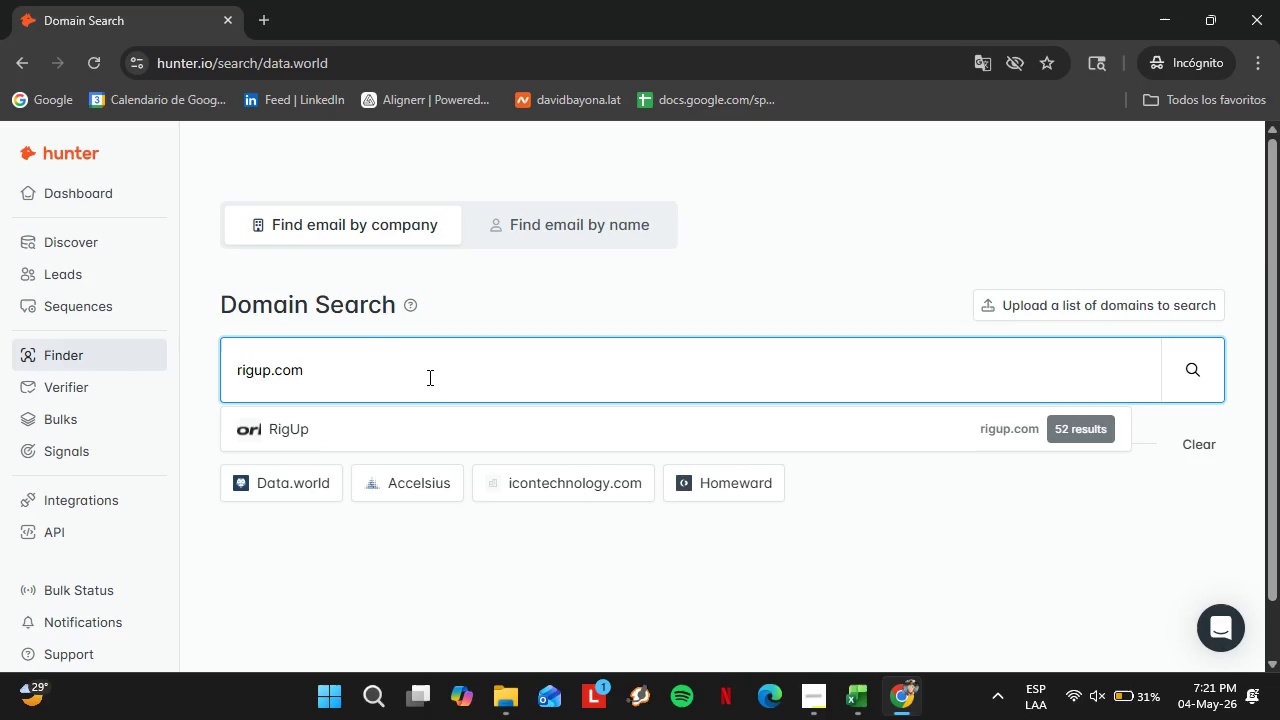 
key(Enter)
 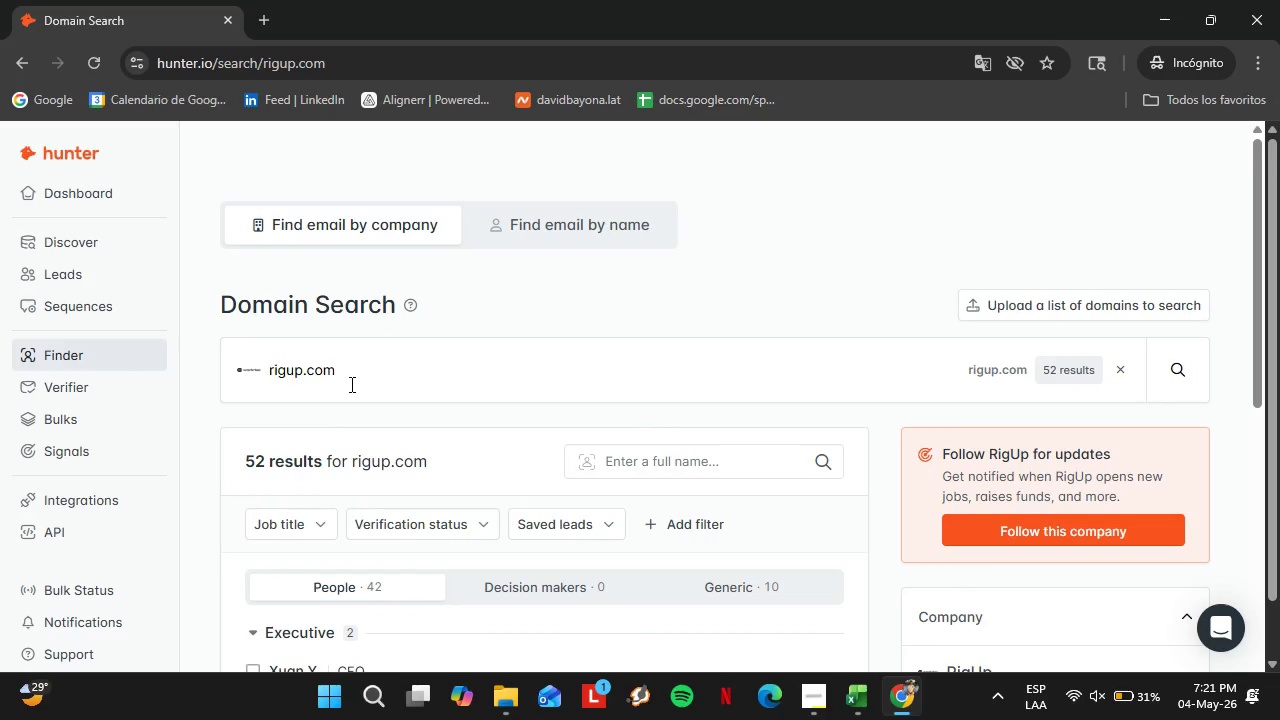 
wait(6.33)
 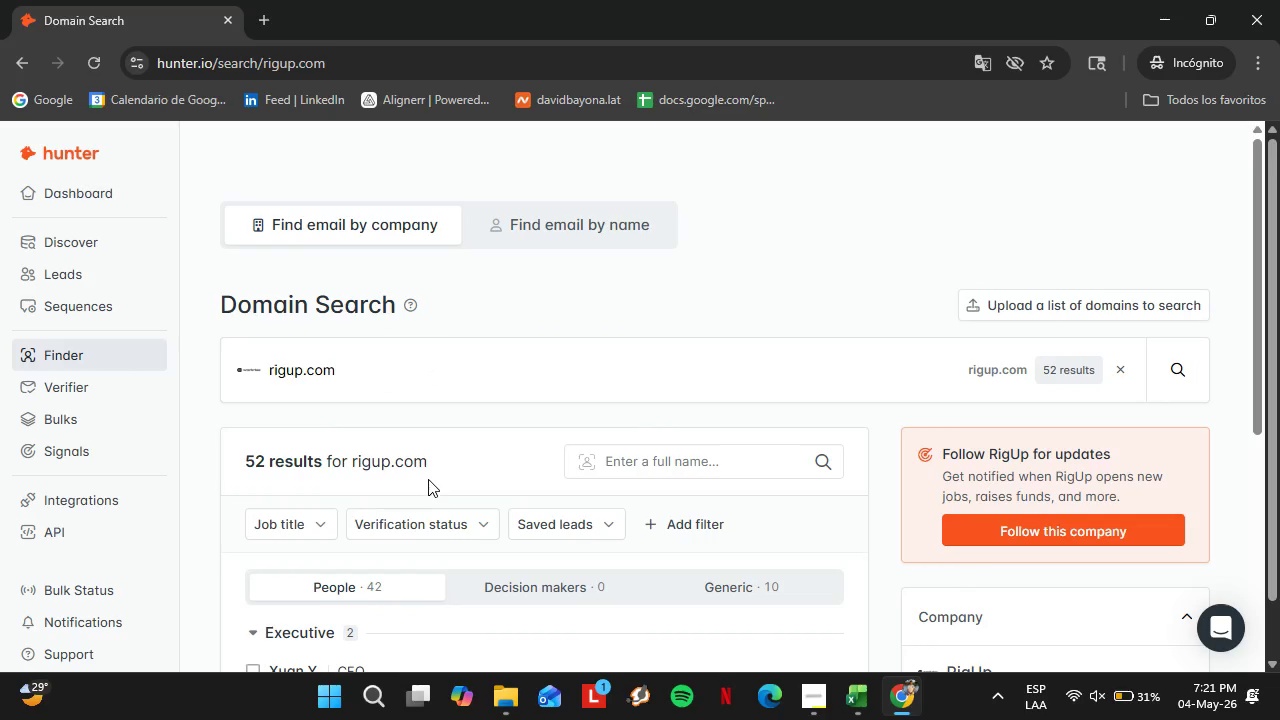 
scroll: coordinate [371, 488], scroll_direction: down, amount: 3.0
 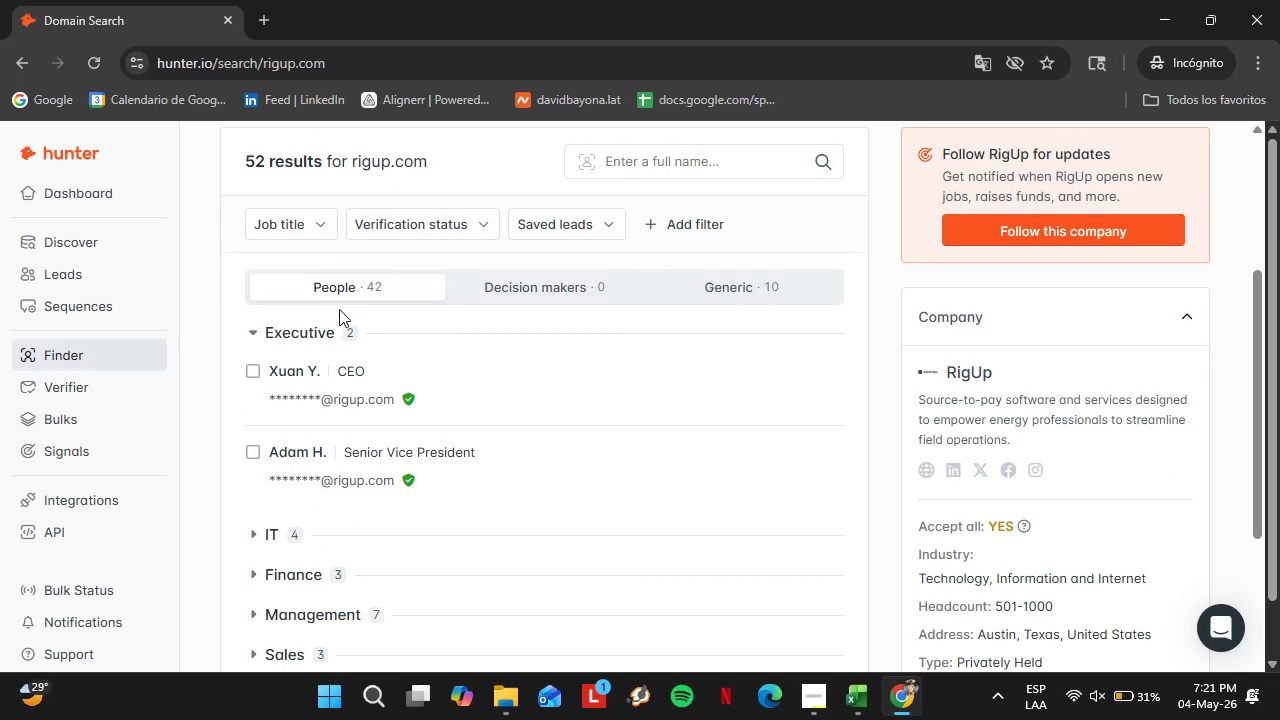 
left_click([304, 333])
 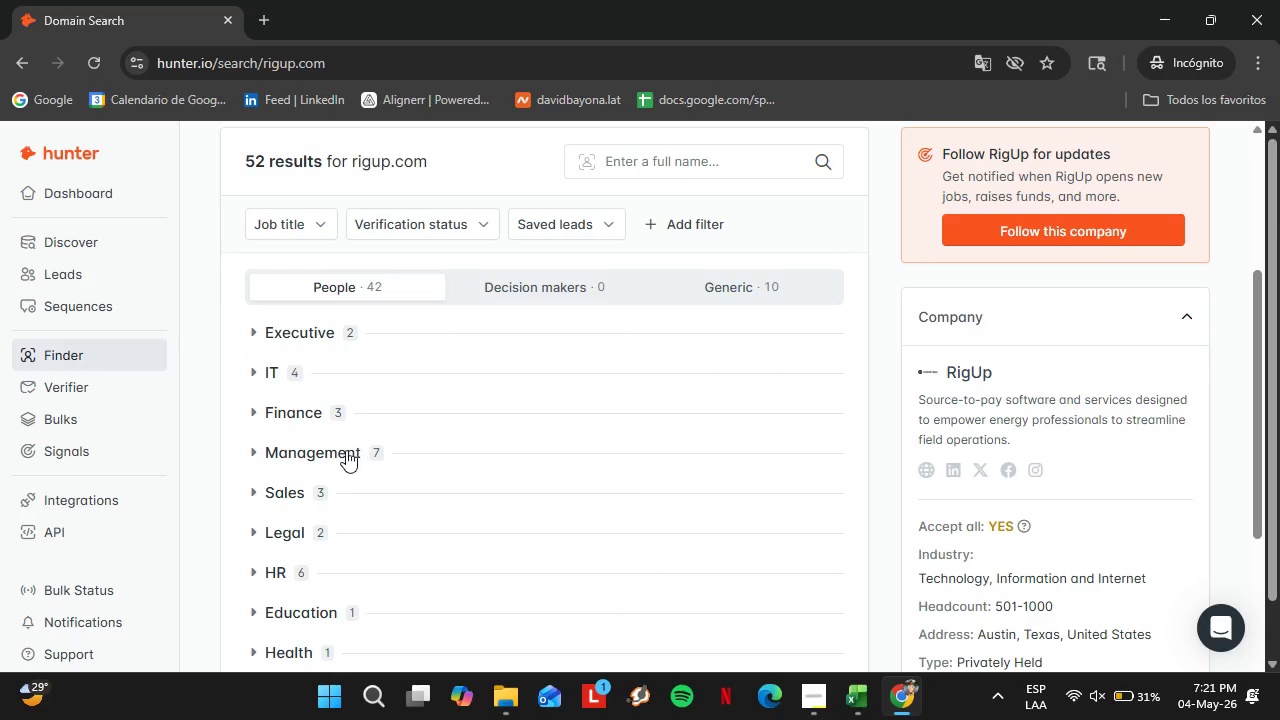 
left_click([346, 450])
 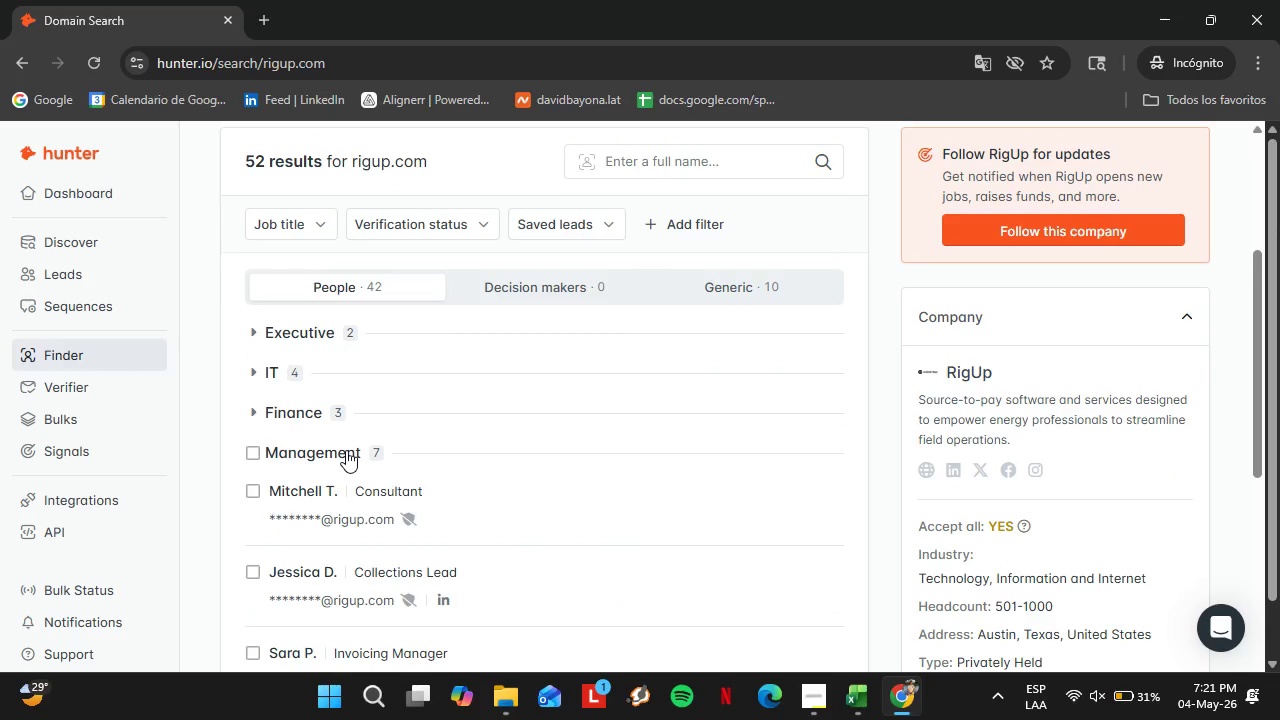 
wait(8.92)
 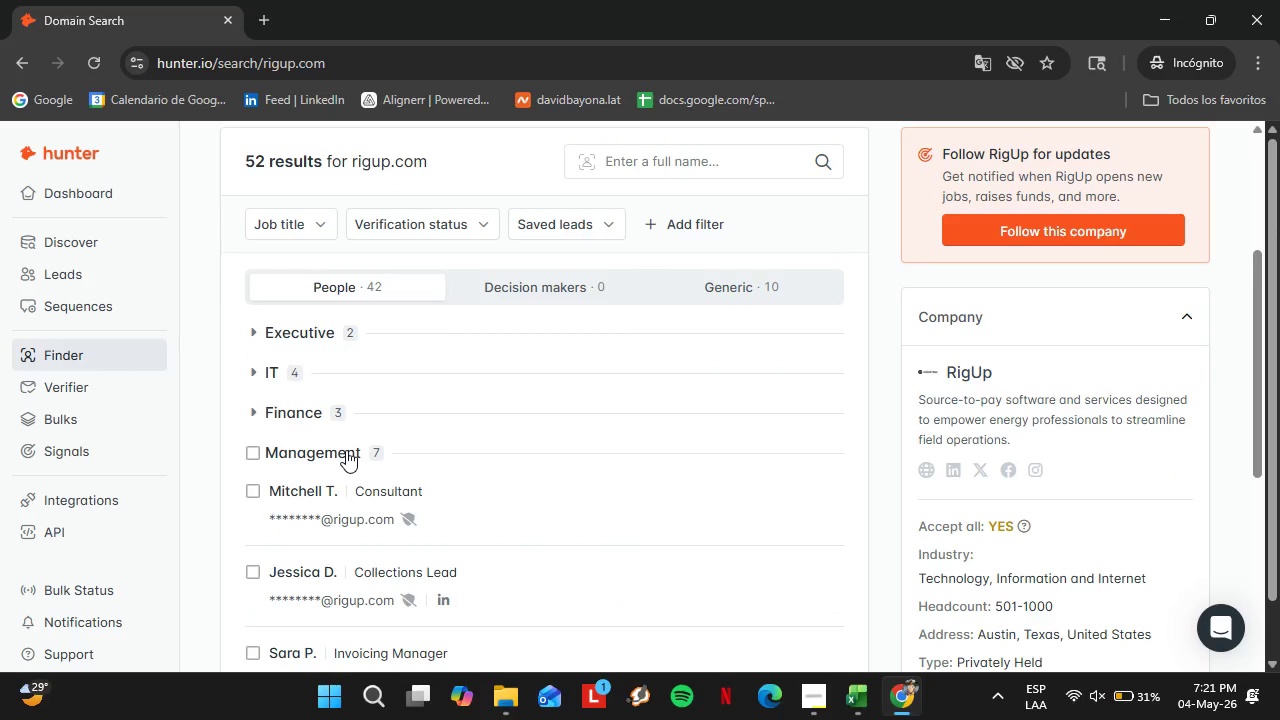 
left_click([302, 447])
 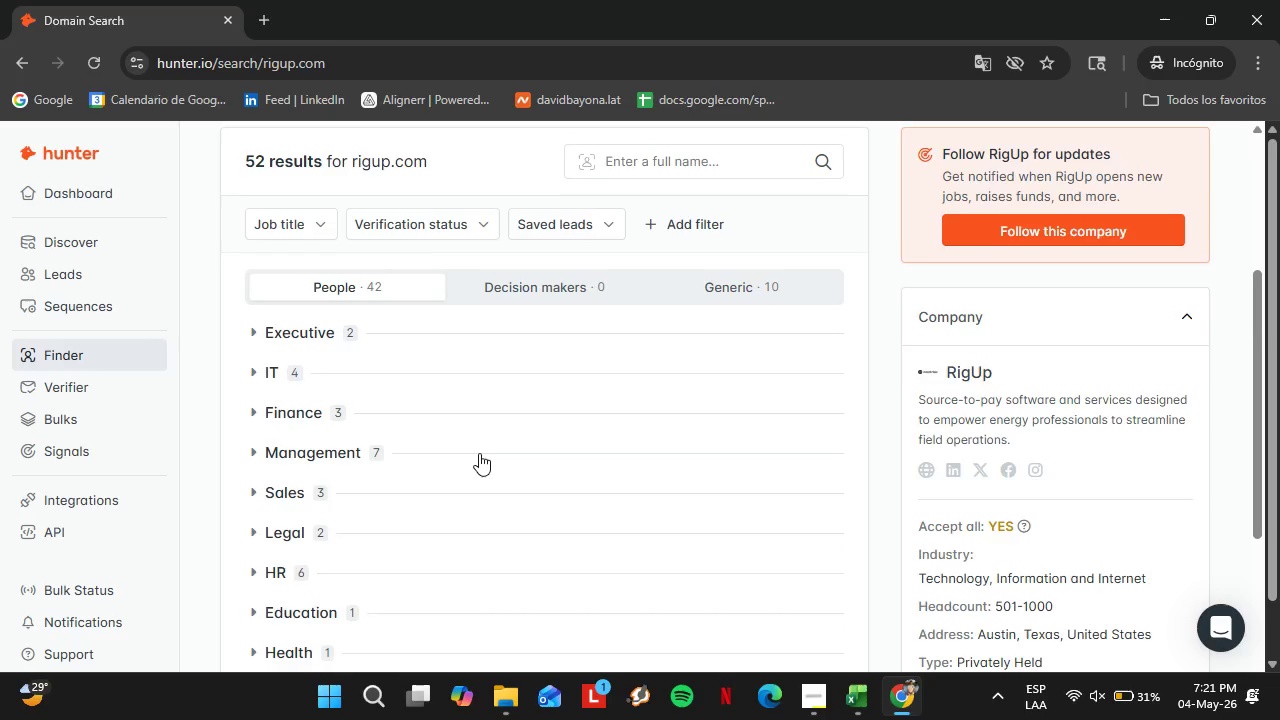 
scroll: coordinate [477, 453], scroll_direction: up, amount: 2.0
 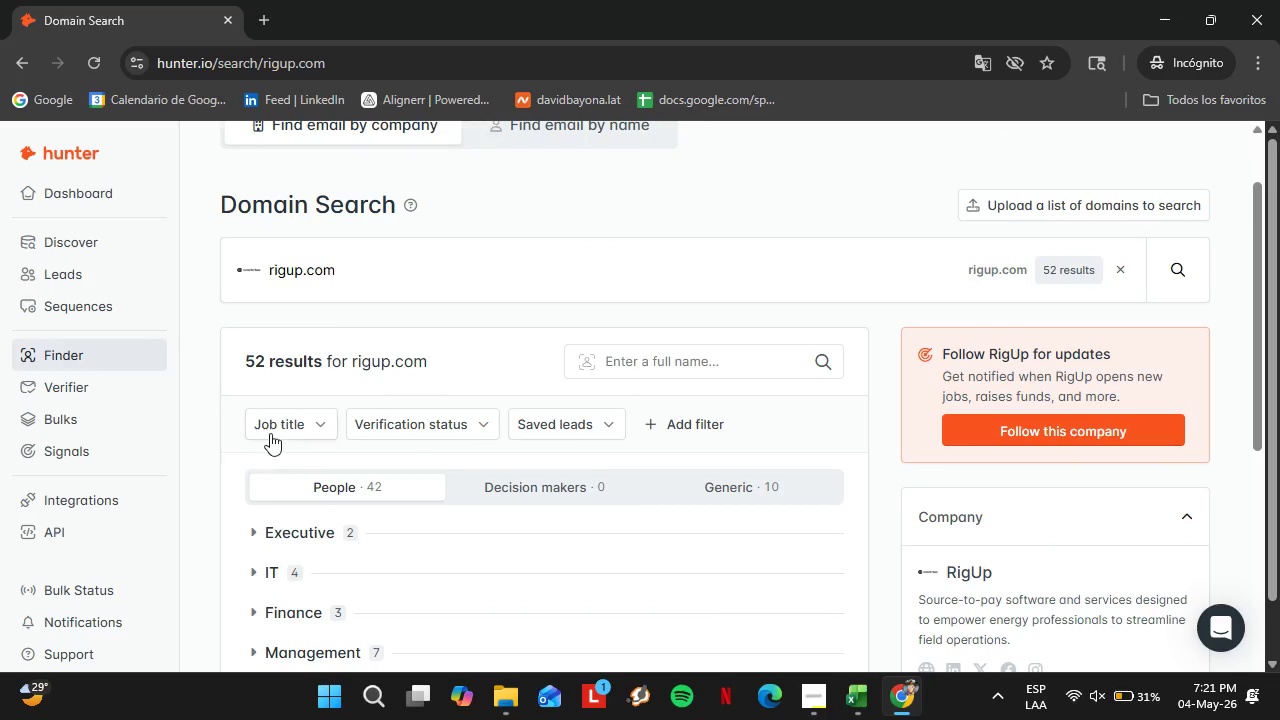 
left_click([288, 419])
 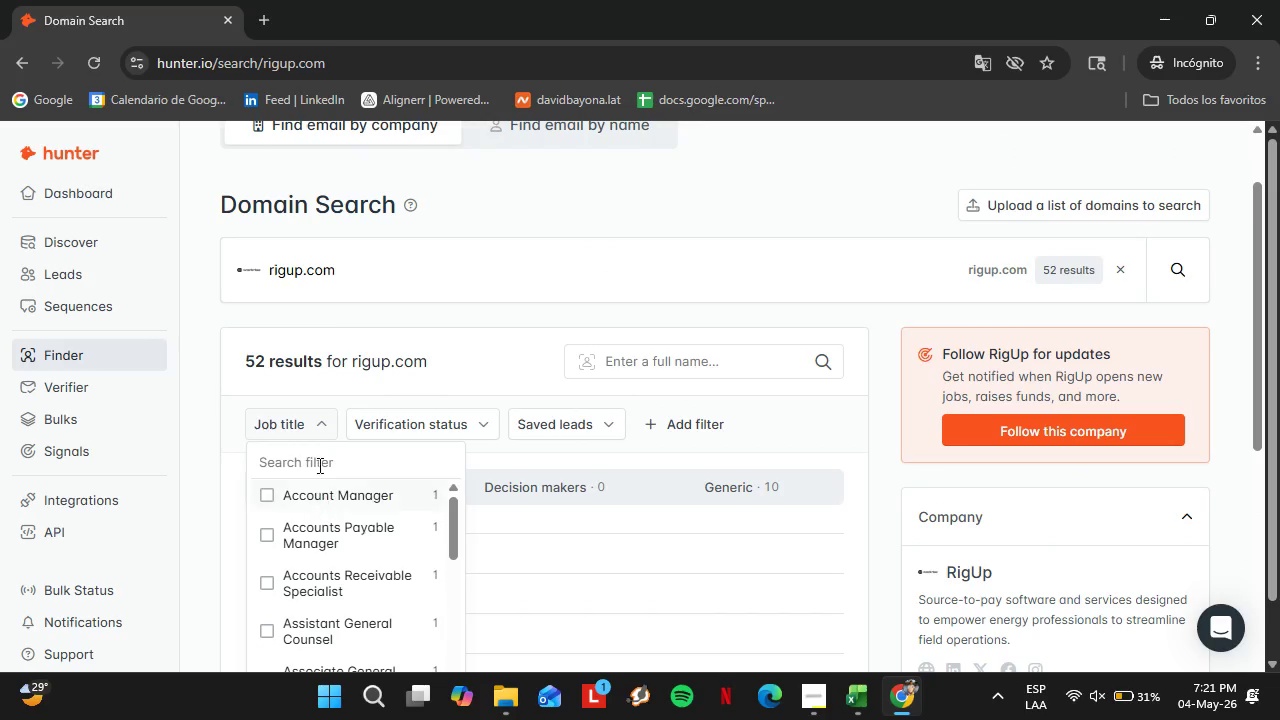 
left_click([318, 461])
 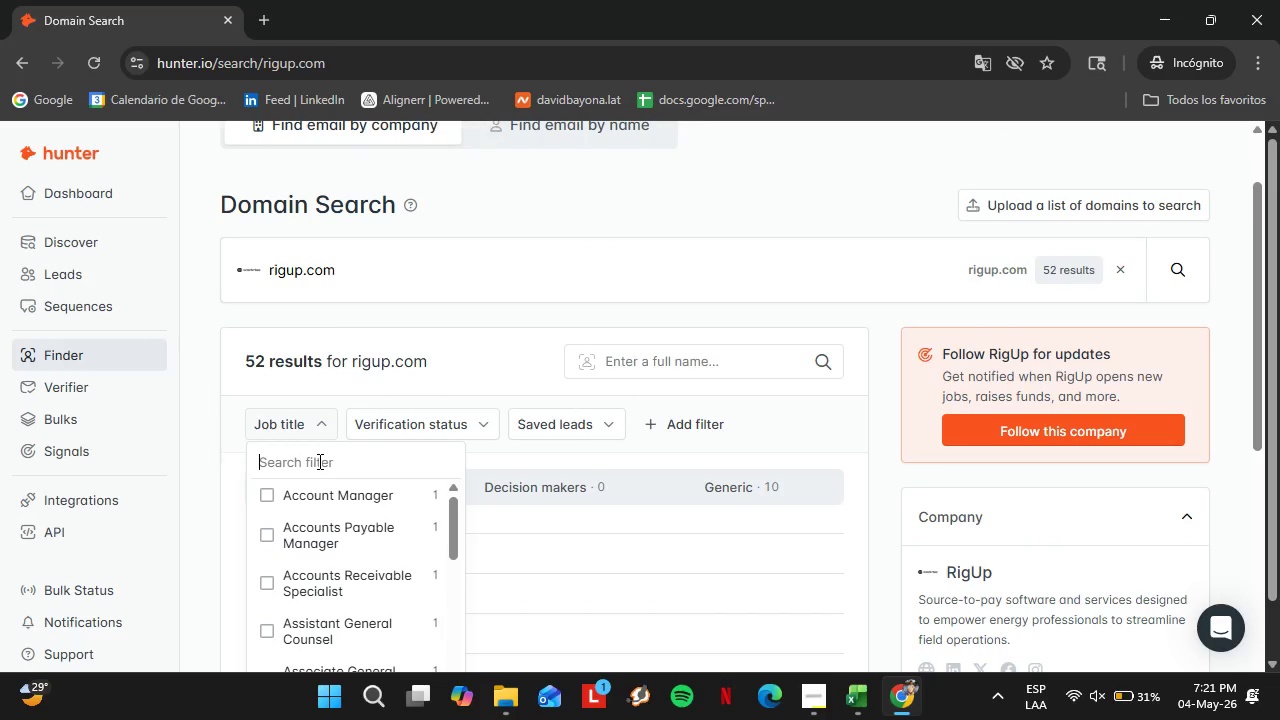 
type(HR)
key(Backspace)
type(um)
key(Backspace)
key(Backspace)
key(Backspace)
key(Backspace)
type(Ops)
key(Backspace)
key(Backspace)
key(Backspace)
key(Backspace)
key(Backspace)
key(Backspace)
type(Talen)
key(Backspace)
key(Backspace)
key(Backspace)
key(Backspace)
key(Backspace)
 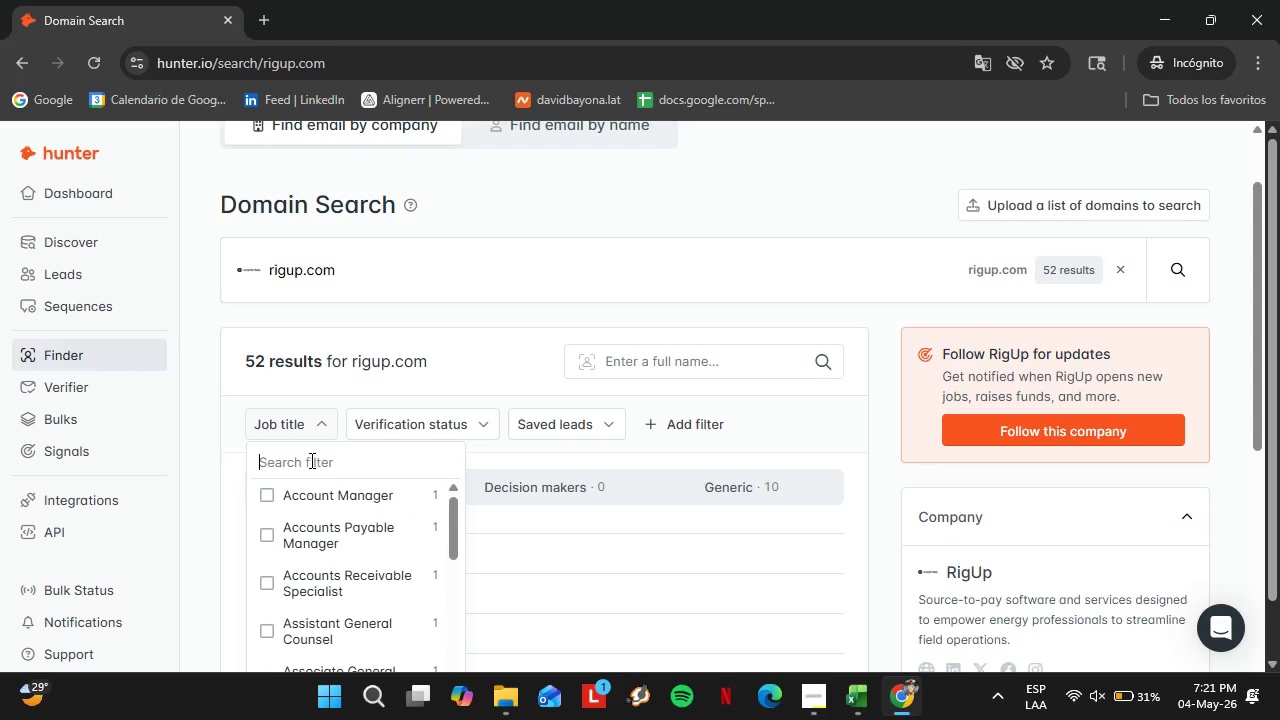 
left_click_drag(start_coordinate=[382, 260], to_coordinate=[261, 272])
 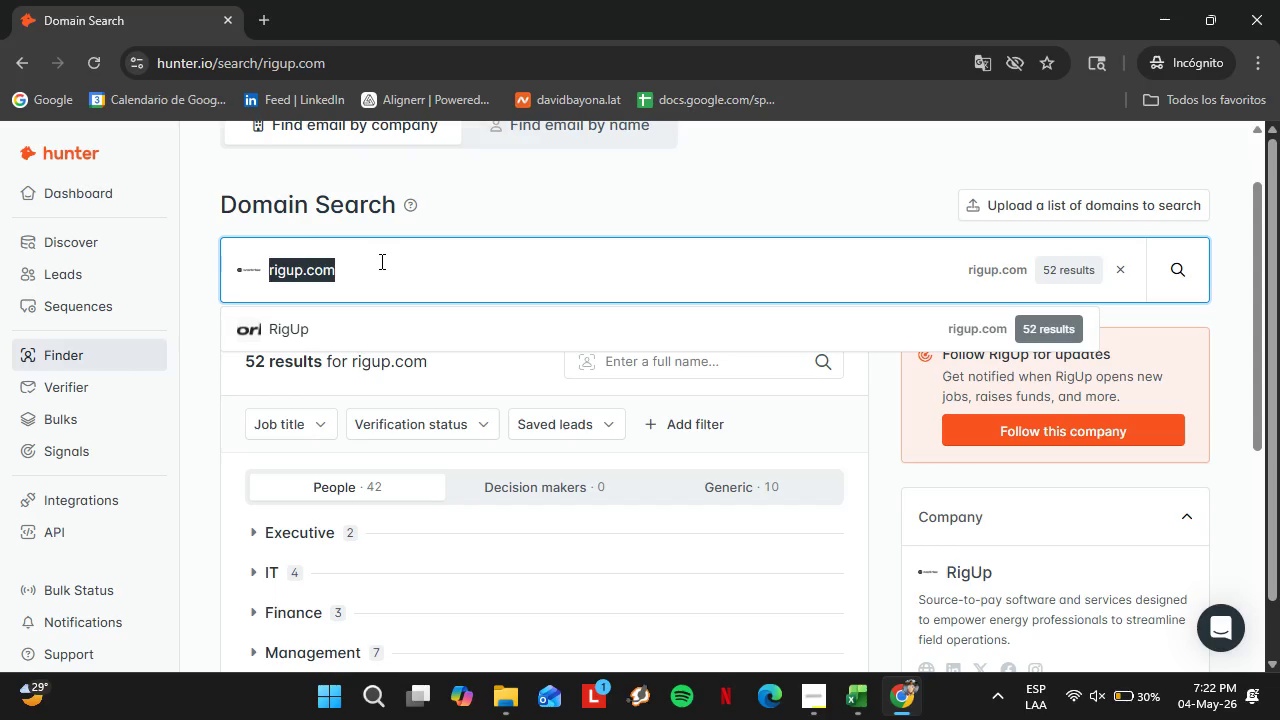 
wait(7.66)
 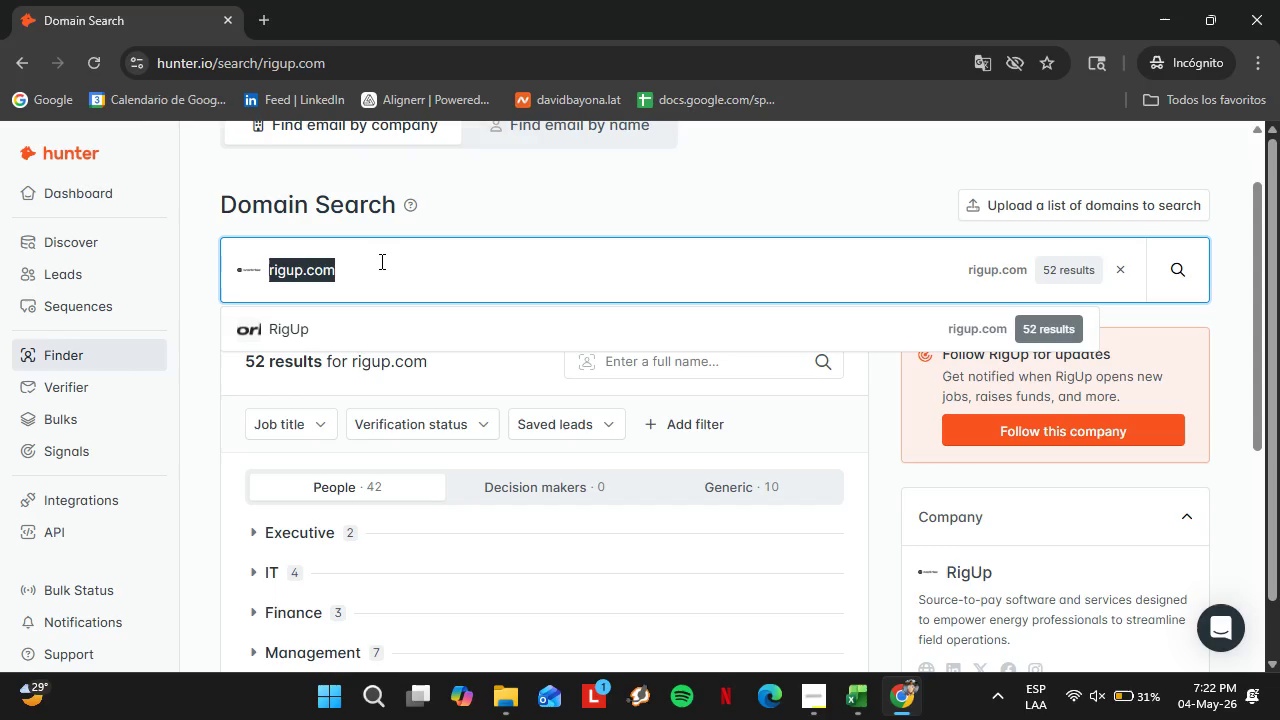 
type(disco.co)
 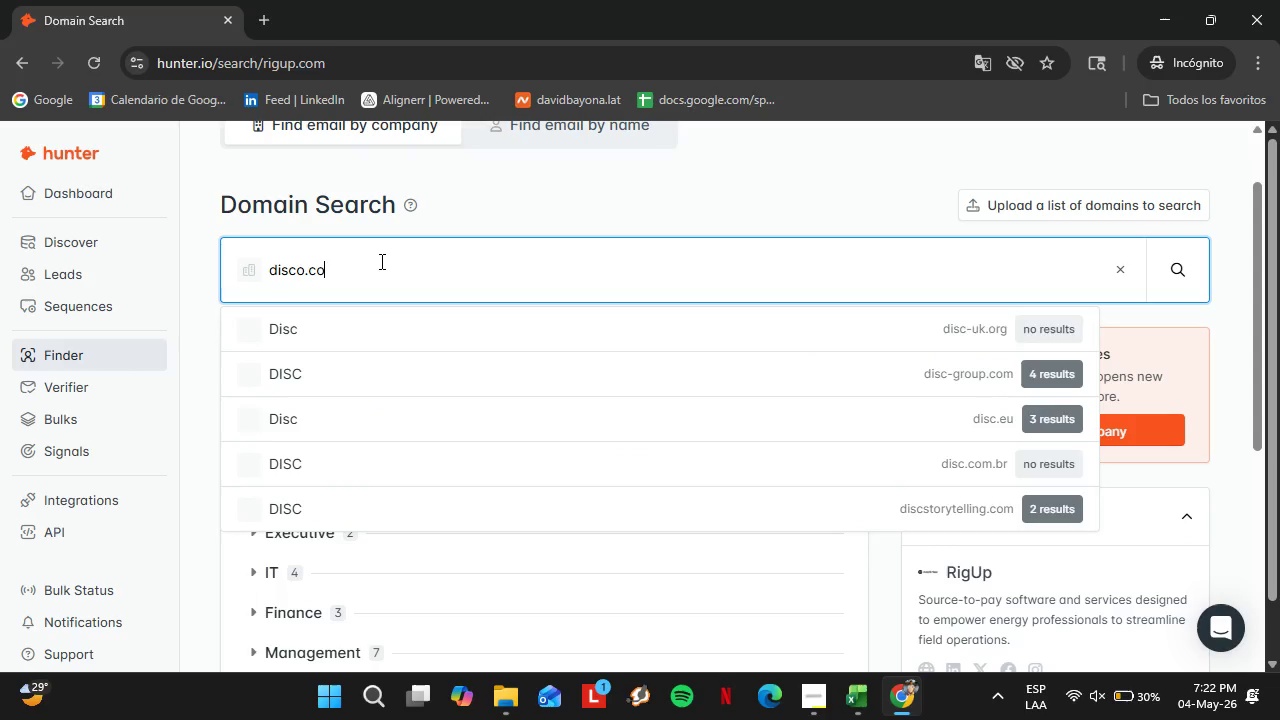 
key(Enter)
 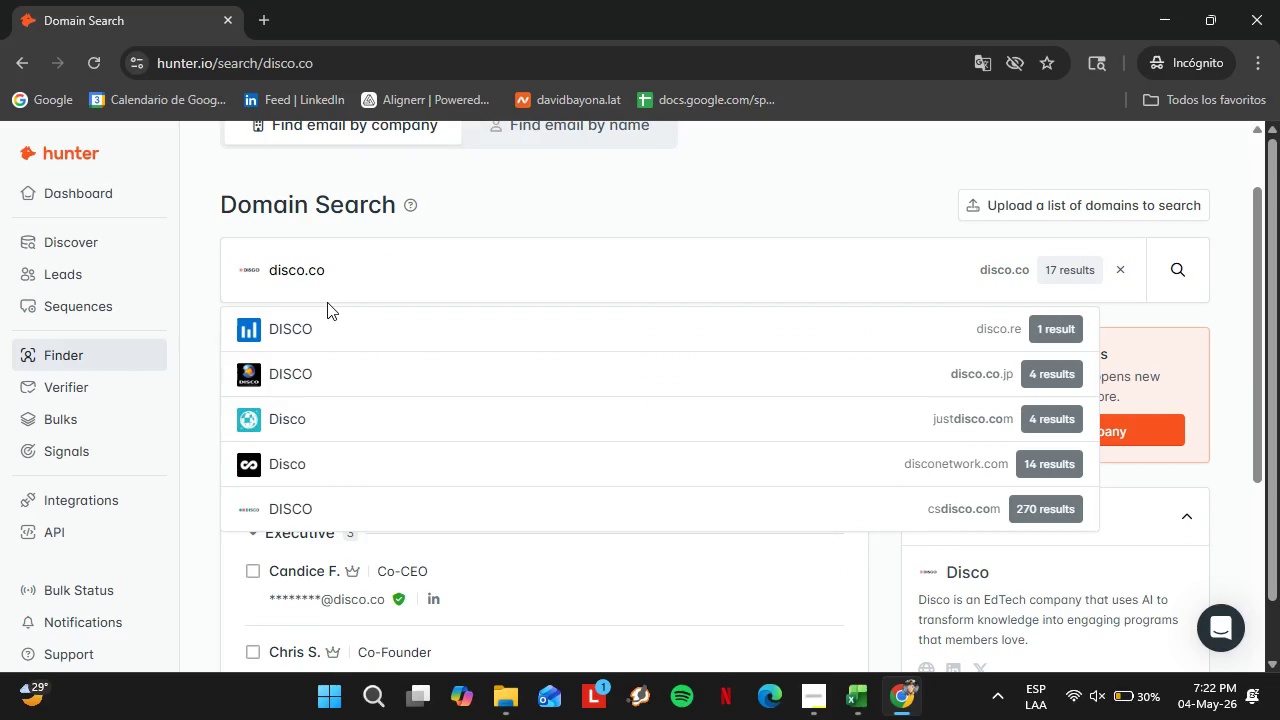 
left_click_drag(start_coordinate=[161, 451], to_coordinate=[173, 448])
 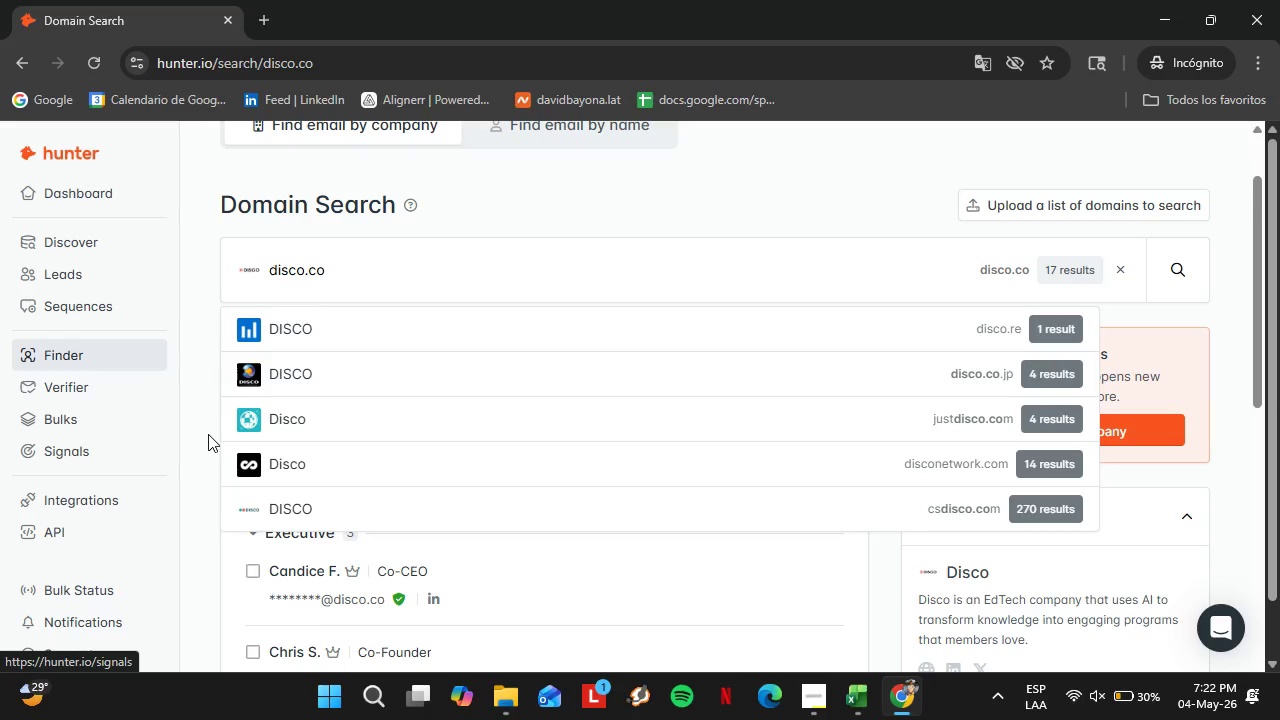 
double_click([208, 434])
 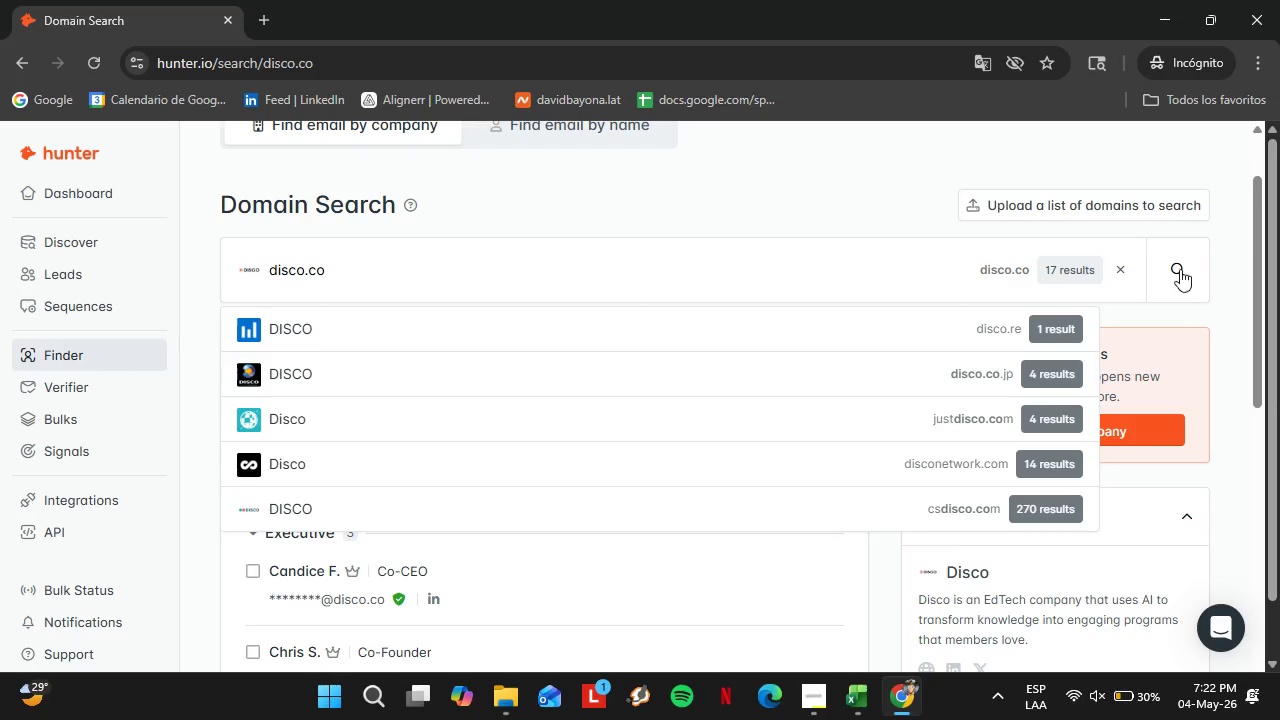 
left_click([1208, 274])
 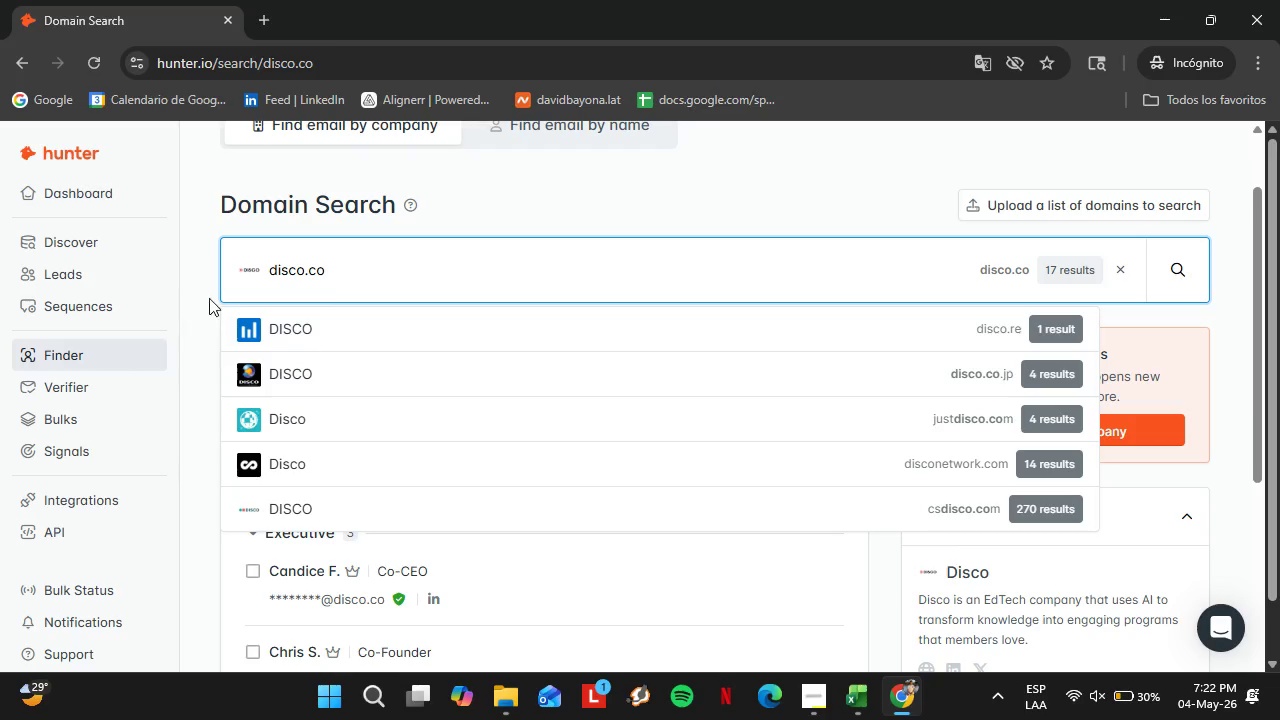 
scroll: coordinate [296, 432], scroll_direction: down, amount: 3.0
 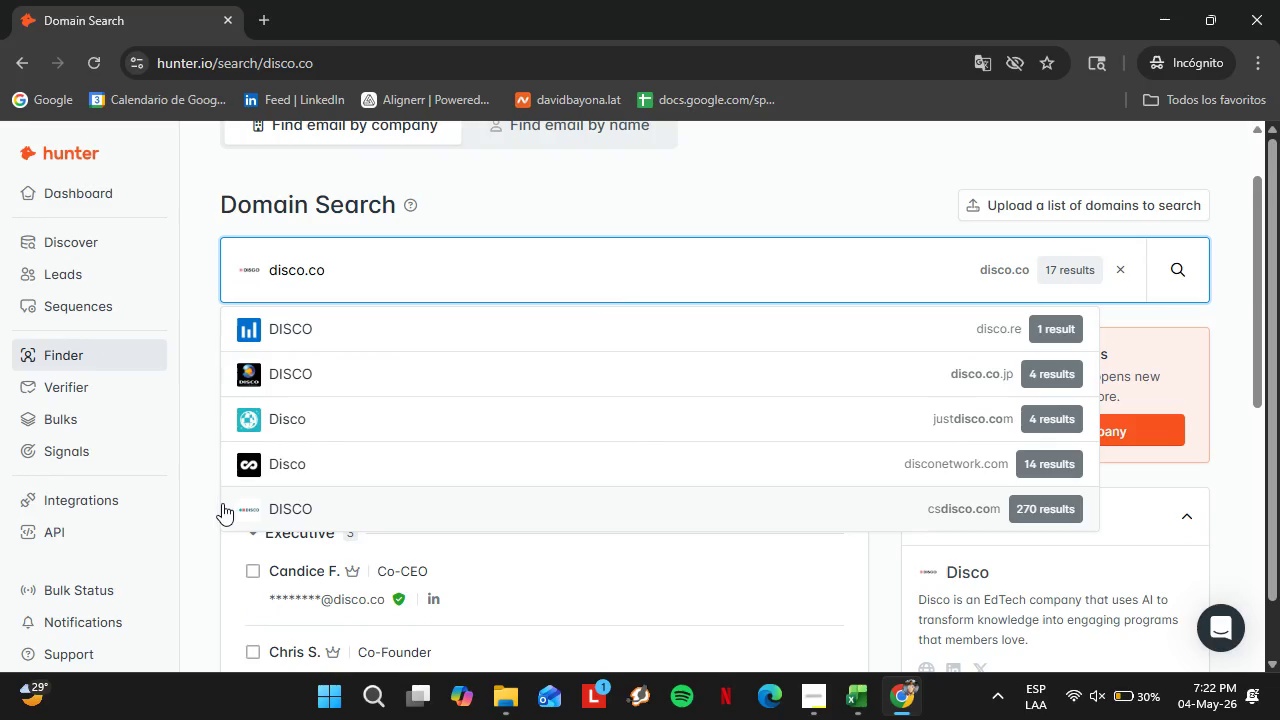 
left_click([222, 502])
 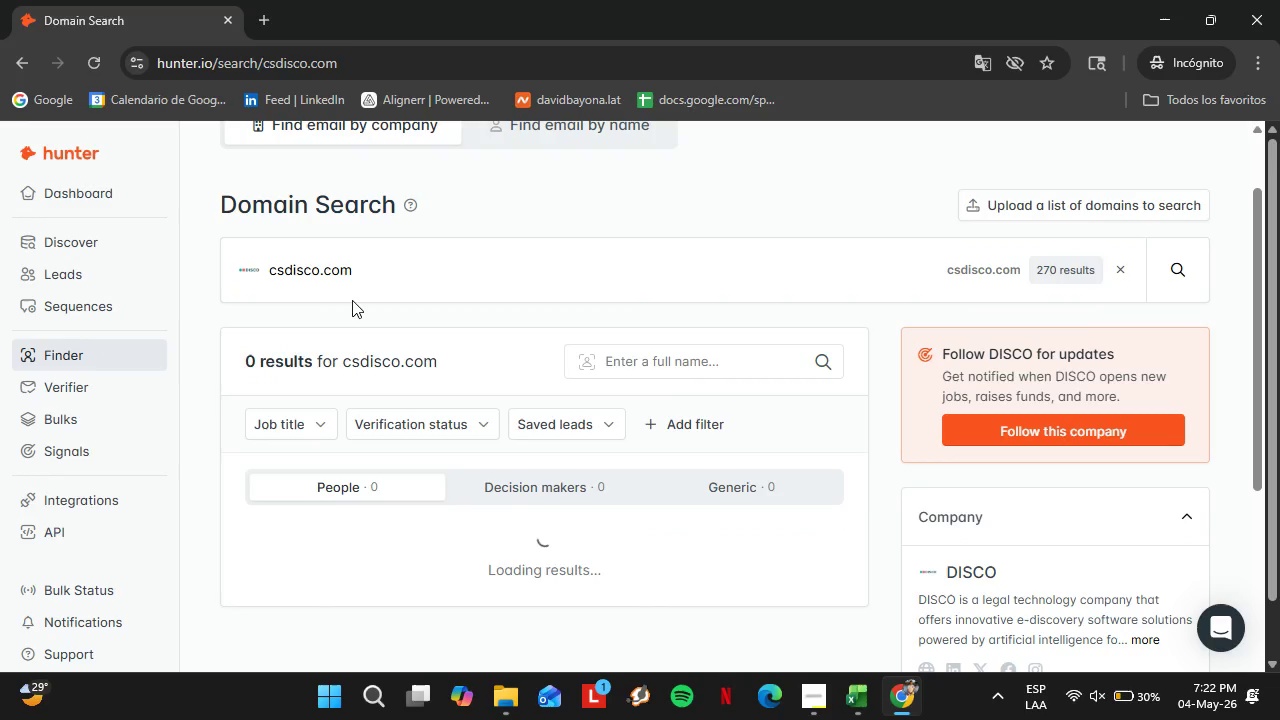 
left_click_drag(start_coordinate=[365, 272], to_coordinate=[212, 272])
 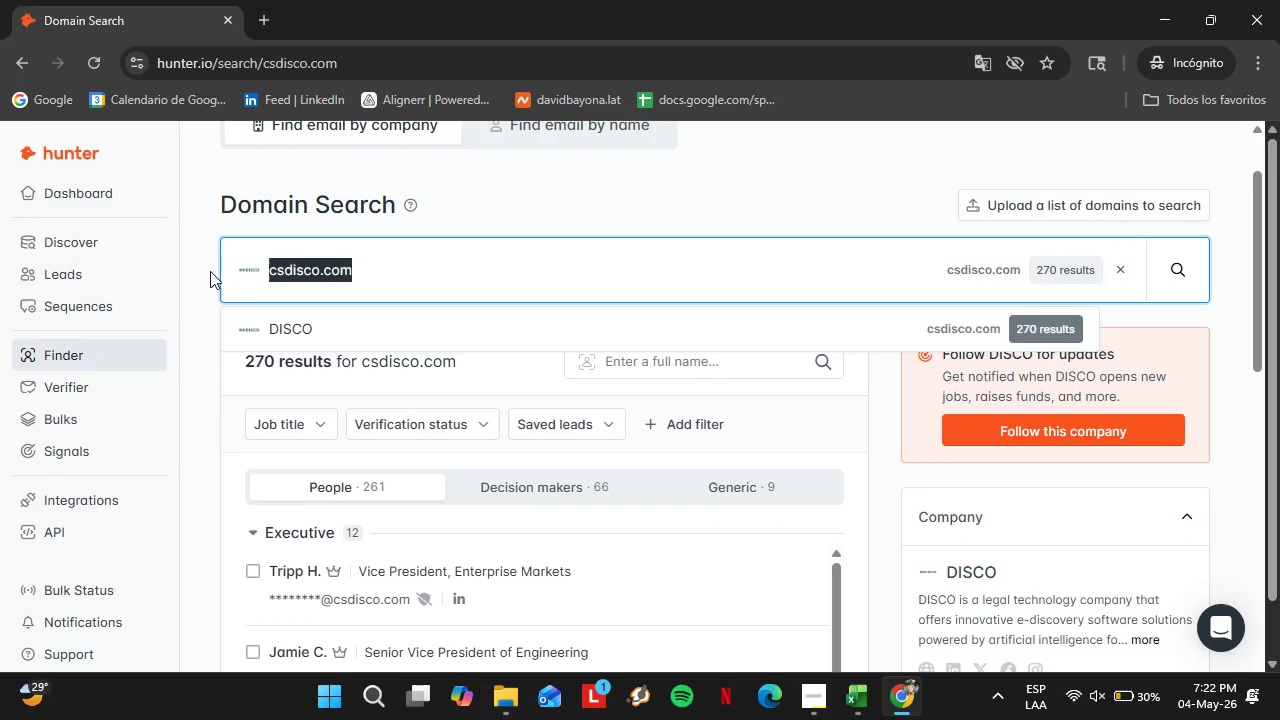 
type(dico.co)
 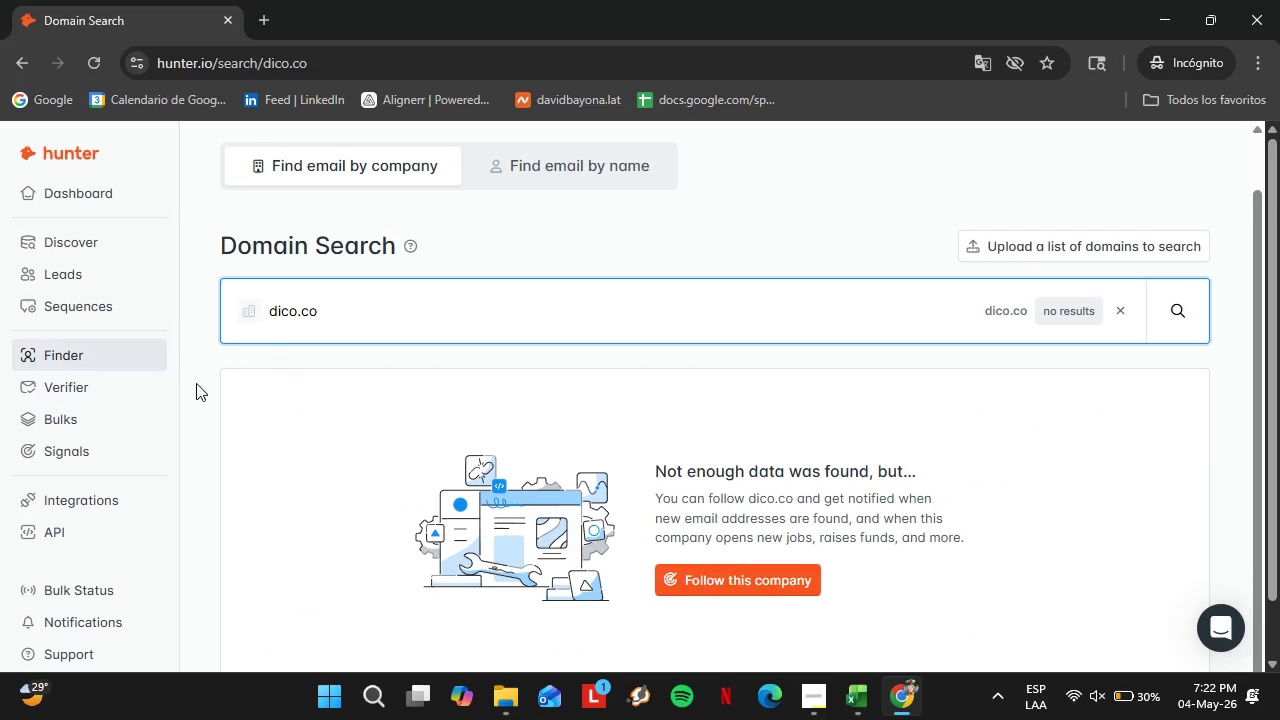 
double_click([371, 307])
 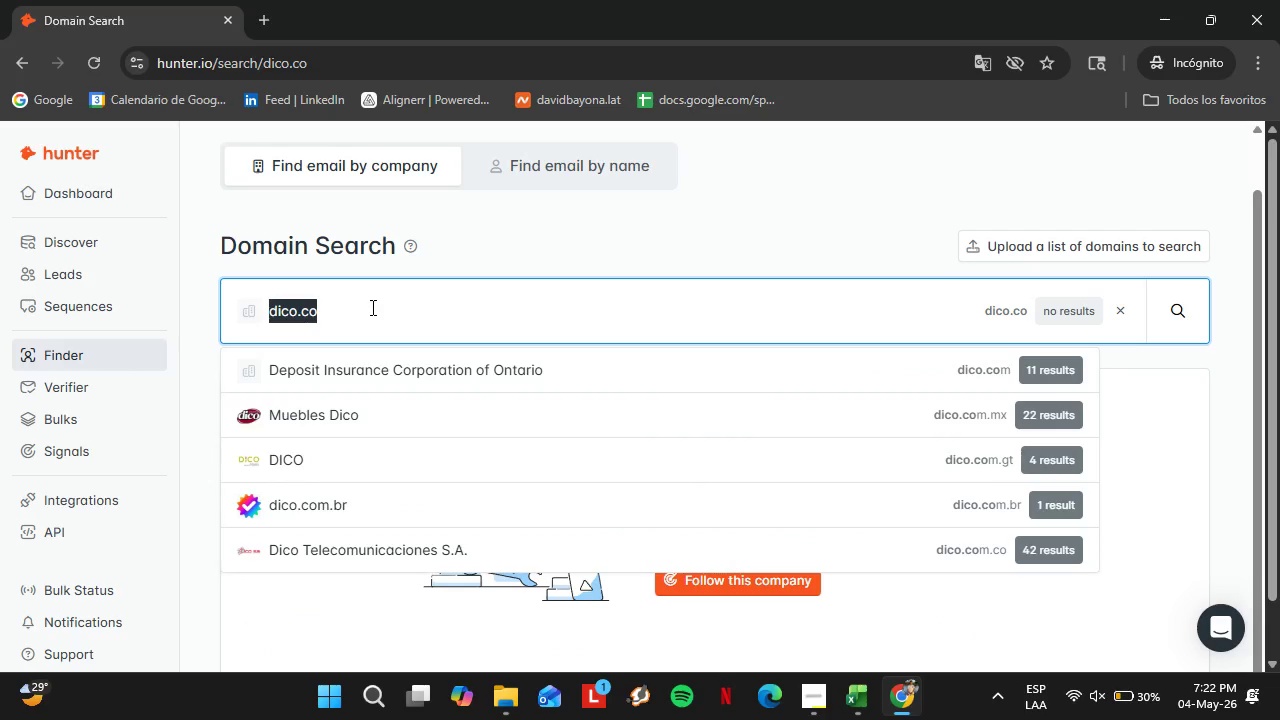 
triple_click([371, 307])
 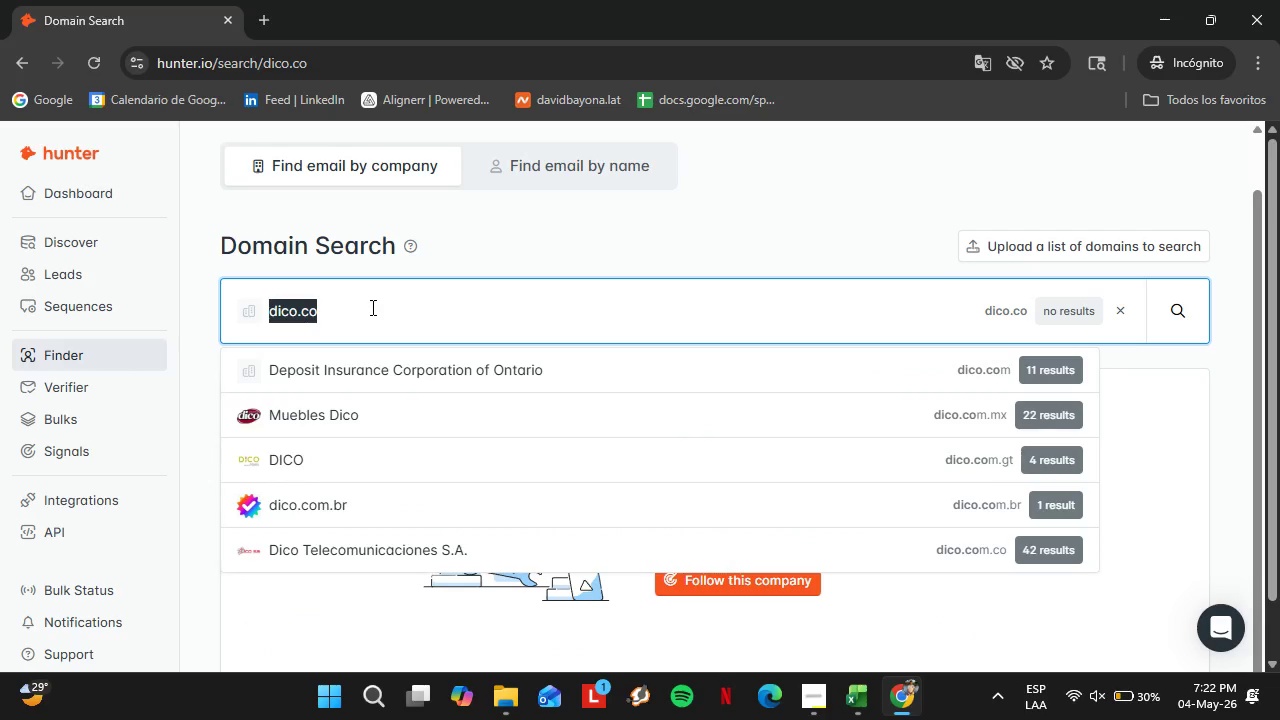 
key(ArrowLeft)
 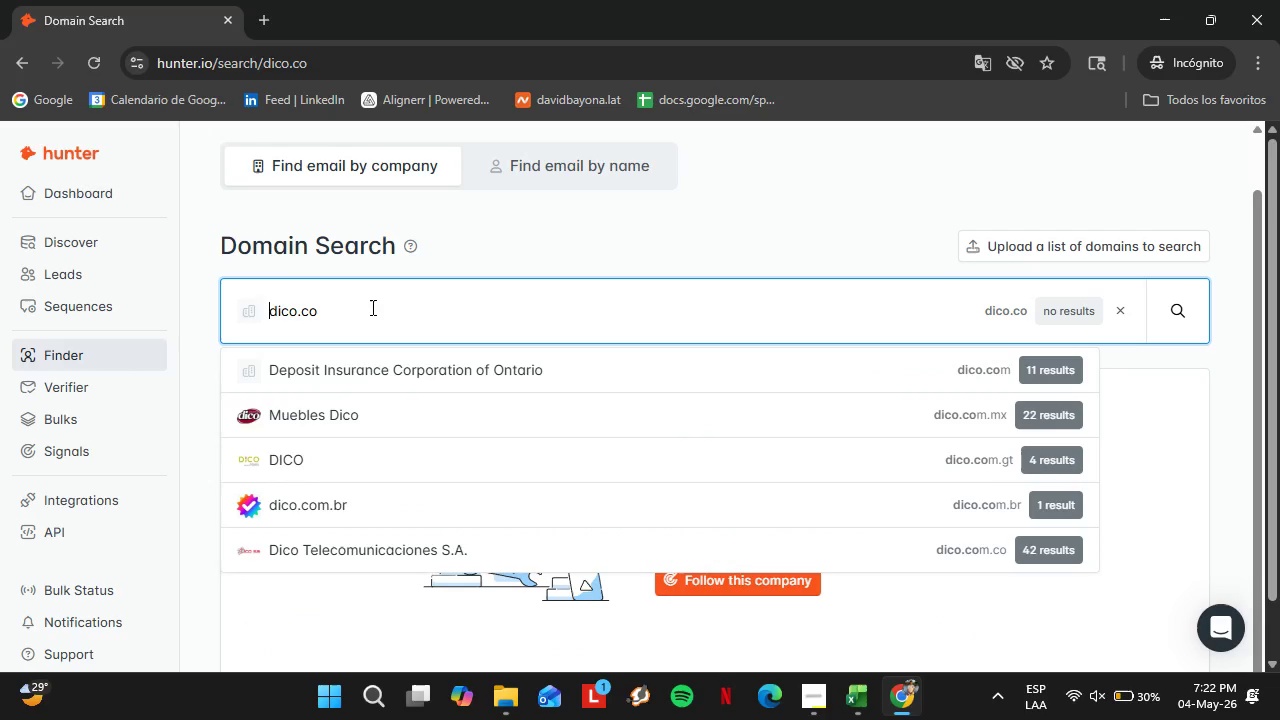 
key(ArrowRight)
 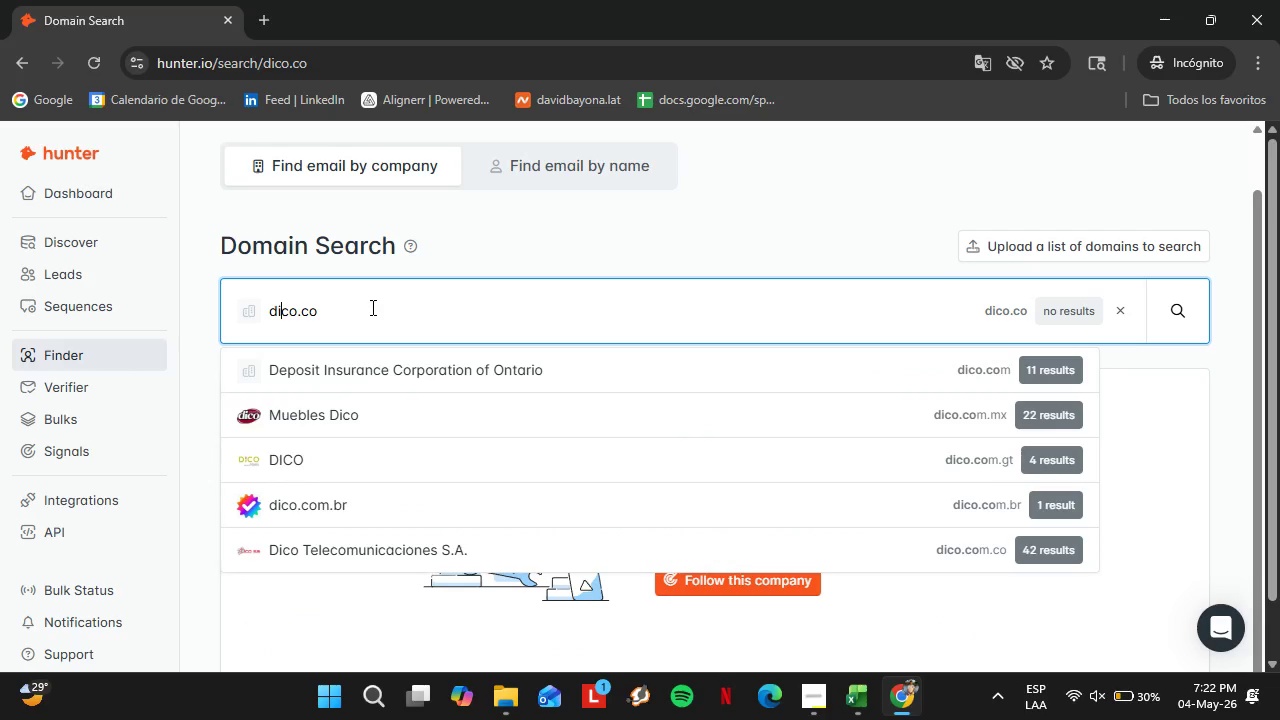 
key(ArrowRight)
 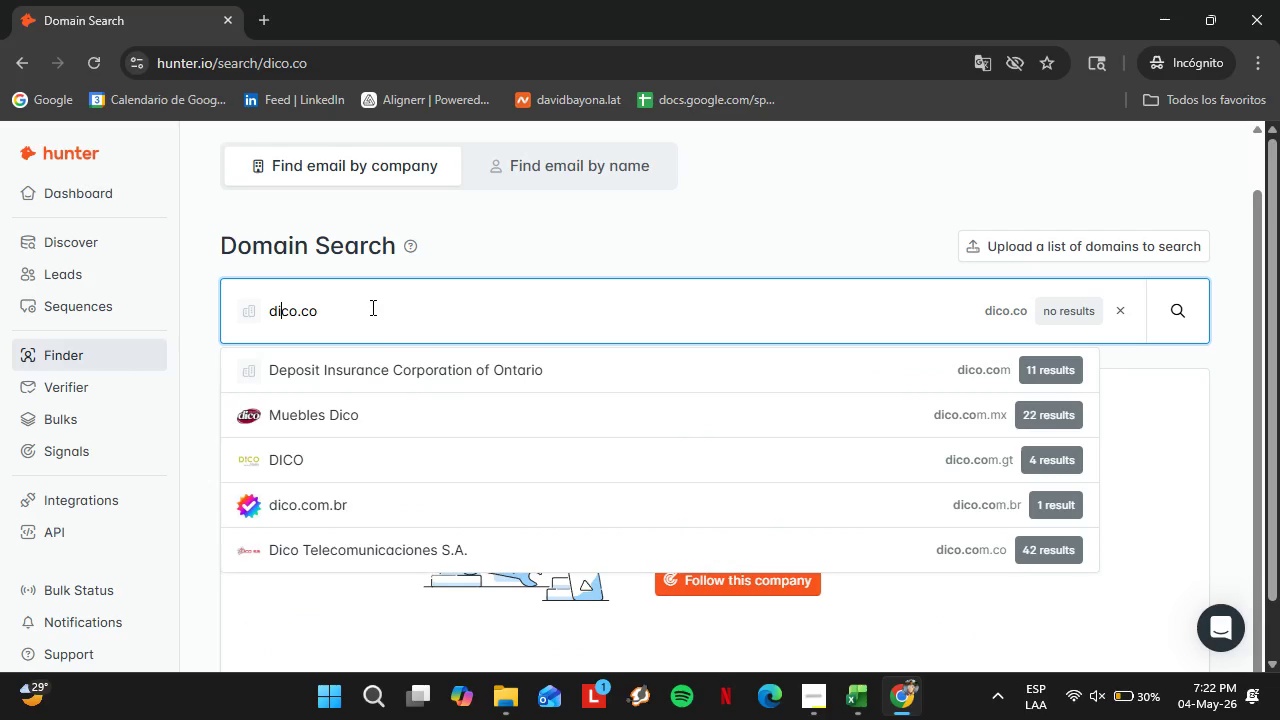 
key(S)
 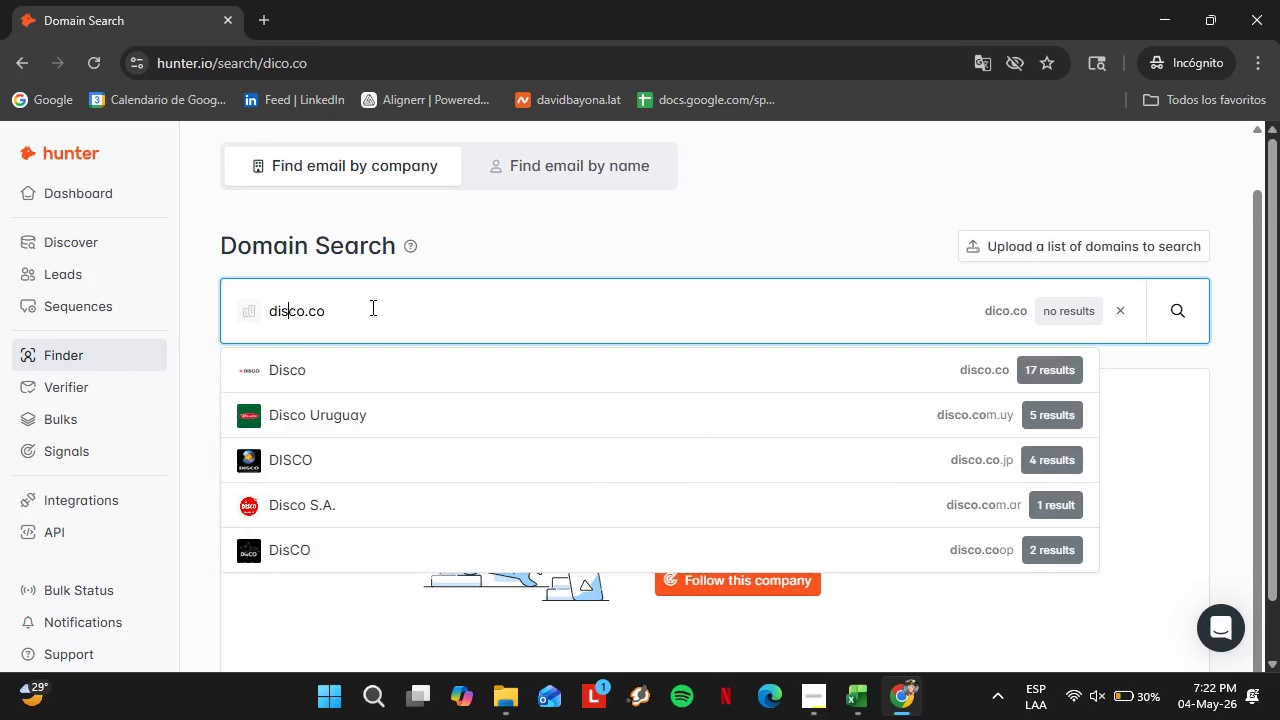 
key(Enter)
 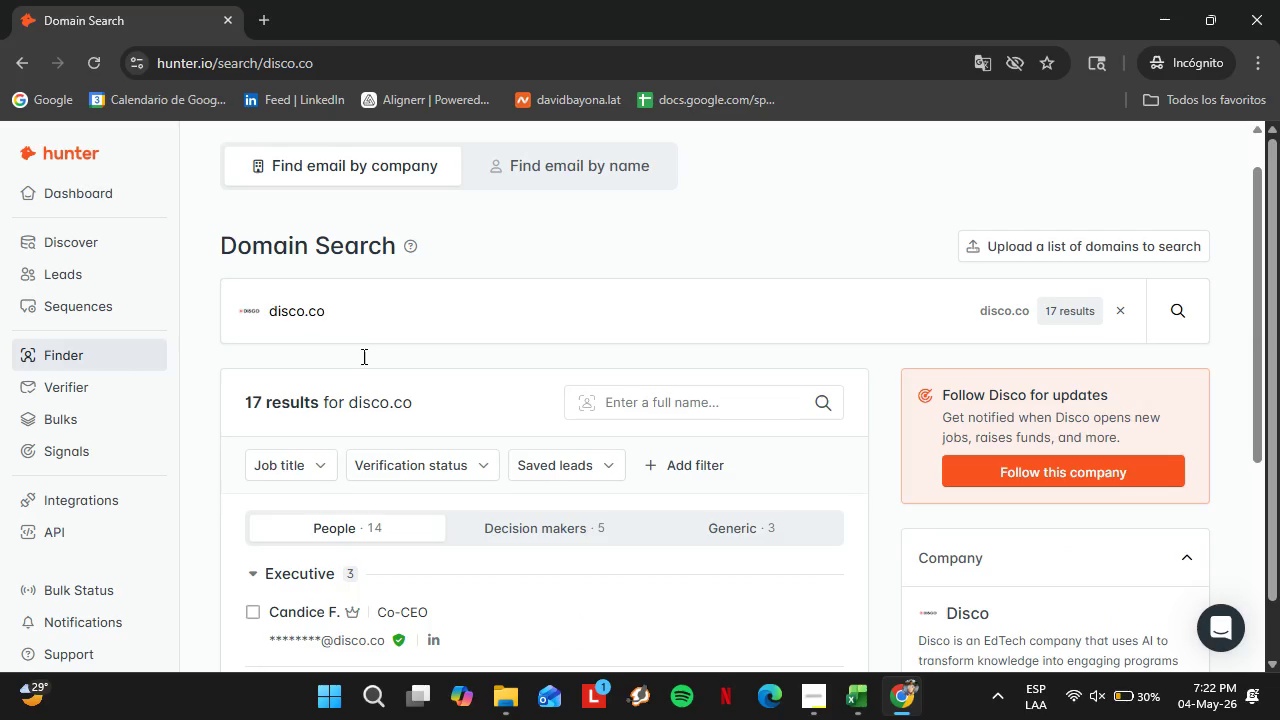 
scroll: coordinate [359, 405], scroll_direction: down, amount: 5.0
 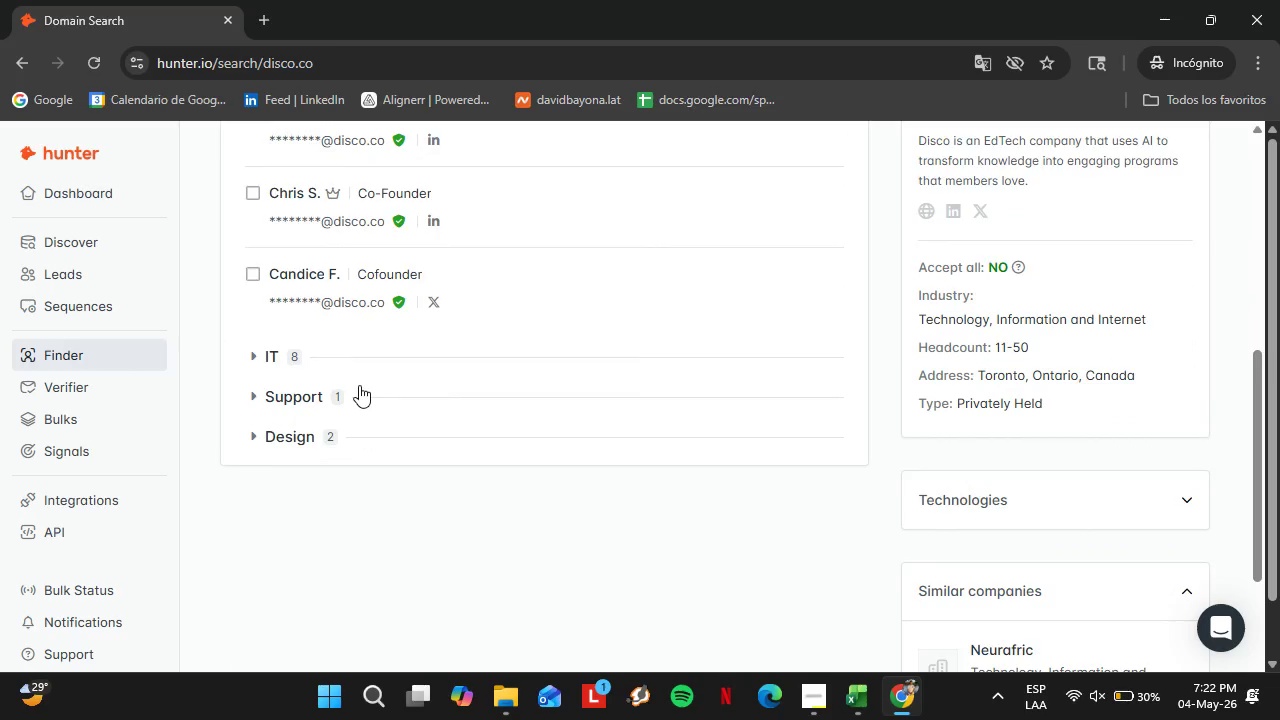 
scroll: coordinate [298, 295], scroll_direction: up, amount: 2.0
 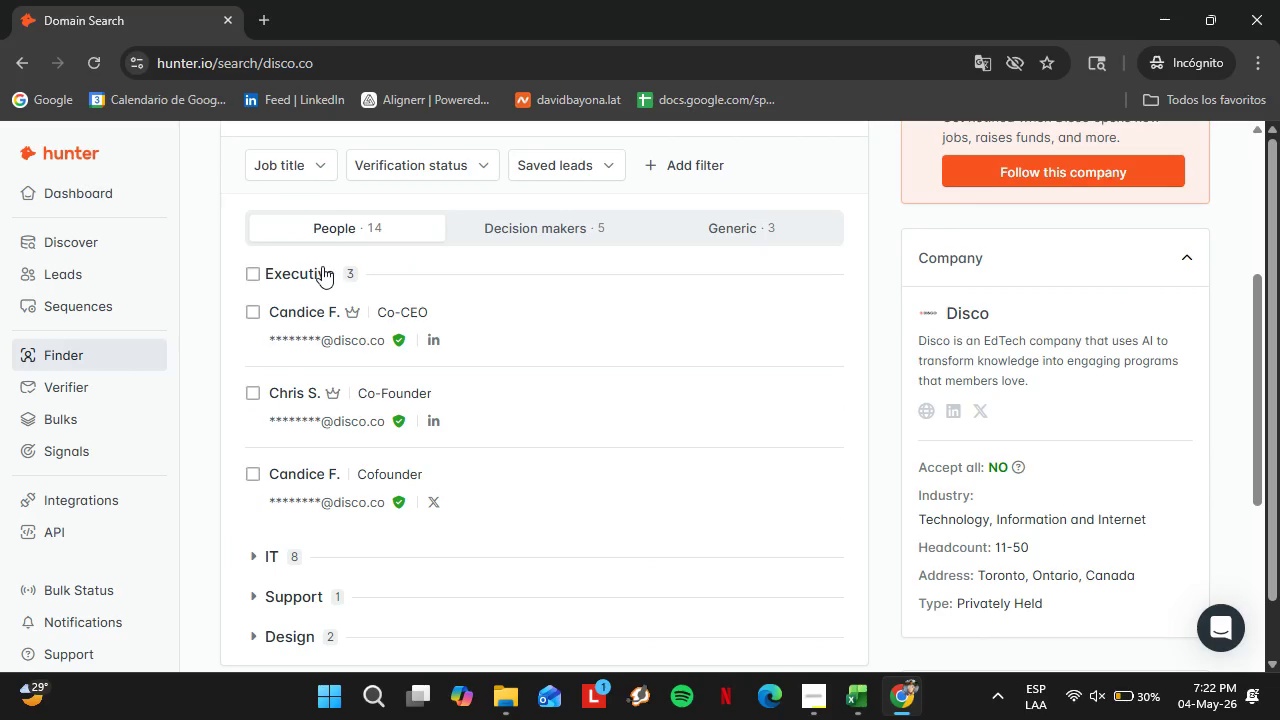 
left_click([322, 266])
 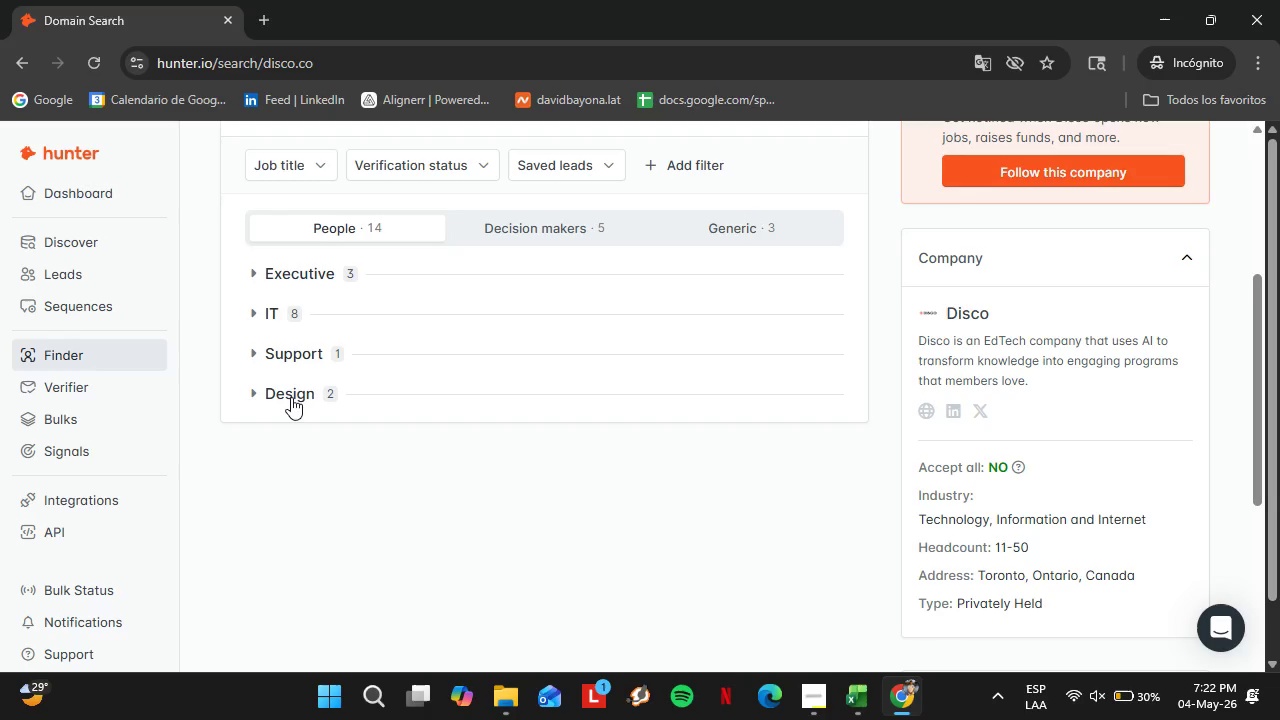 
double_click([291, 397])
 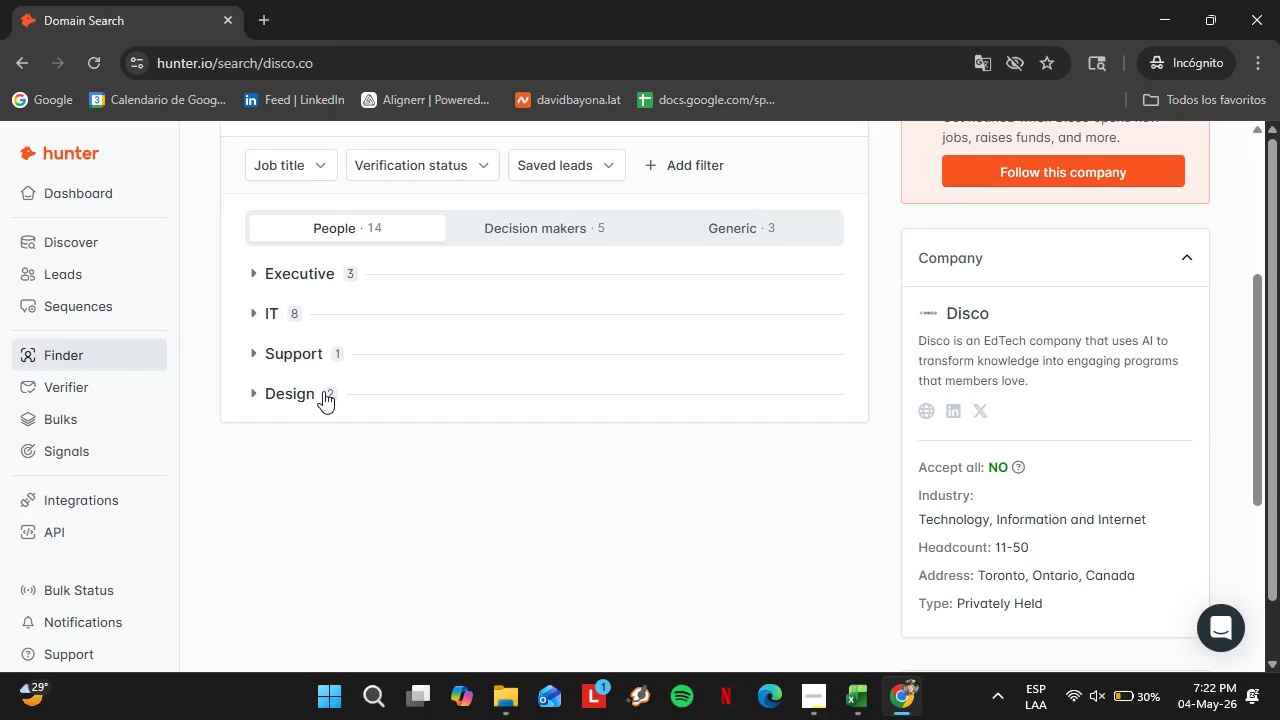 
scroll: coordinate [324, 391], scroll_direction: up, amount: 3.0
 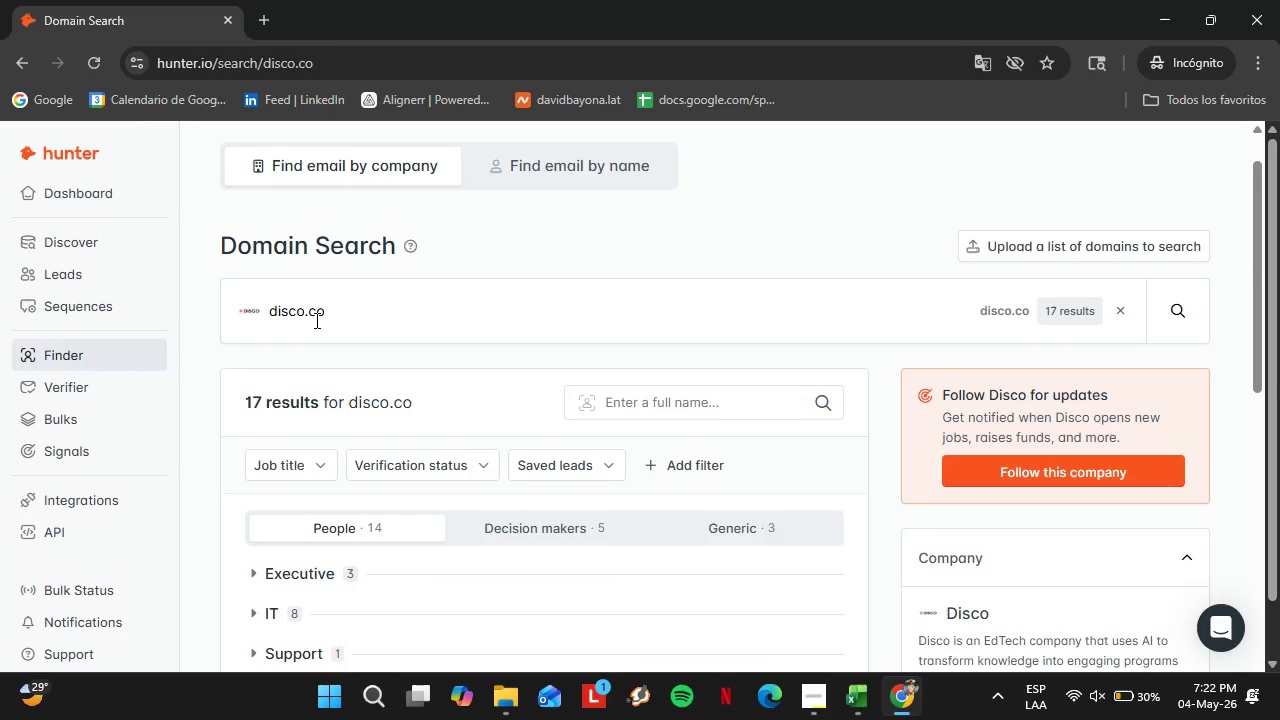 
double_click([315, 320])
 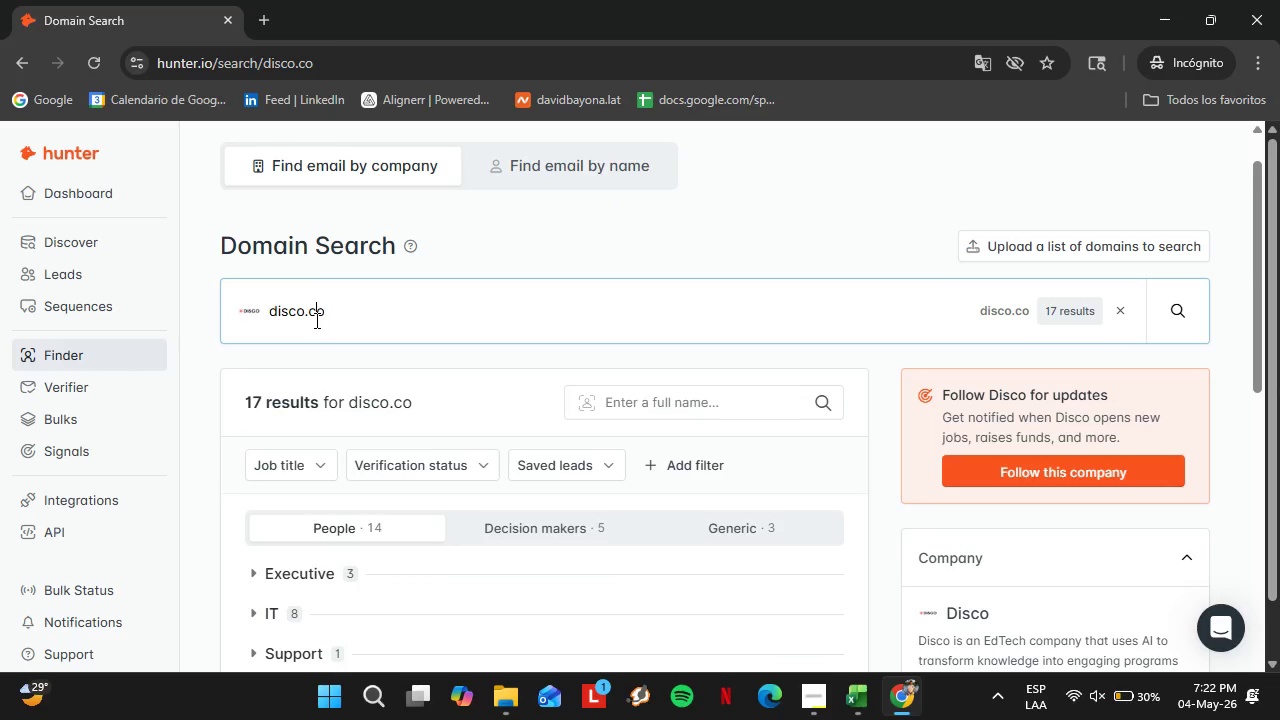 
triple_click([315, 320])
 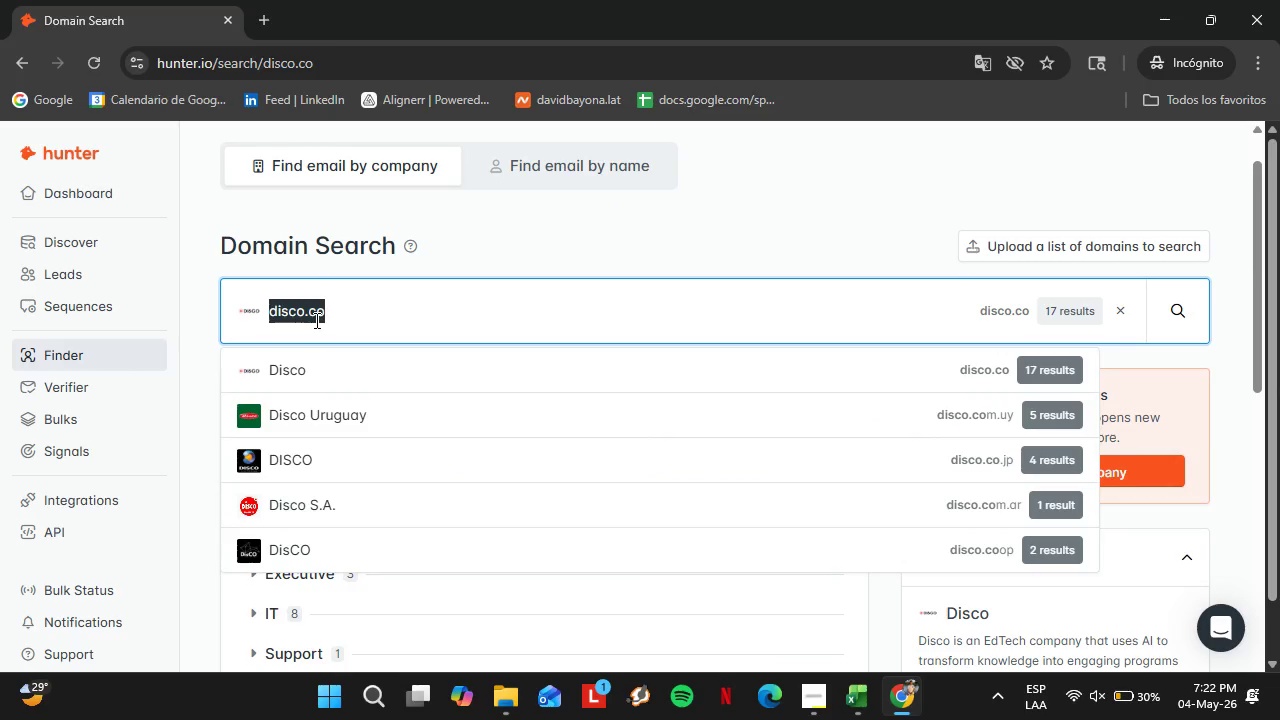 
type(athene)
key(Backspace)
type(ahealth,)
key(Backspace)
 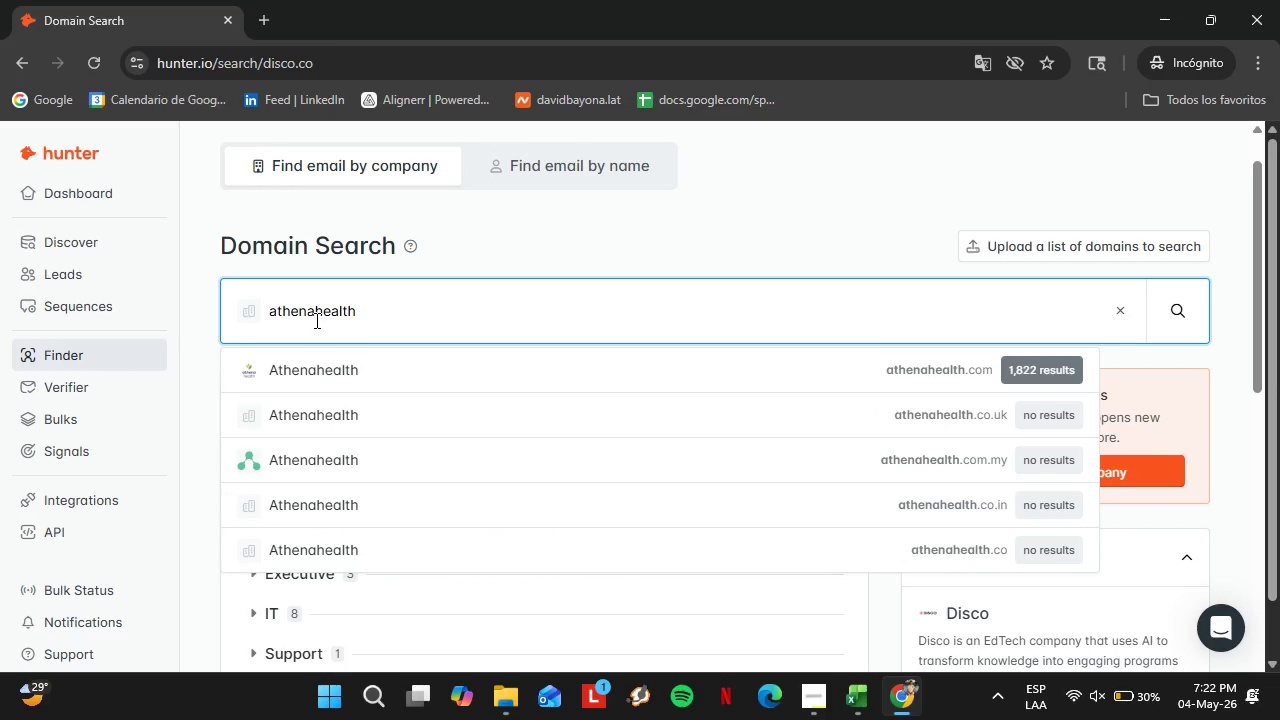 
key(ArrowDown)
 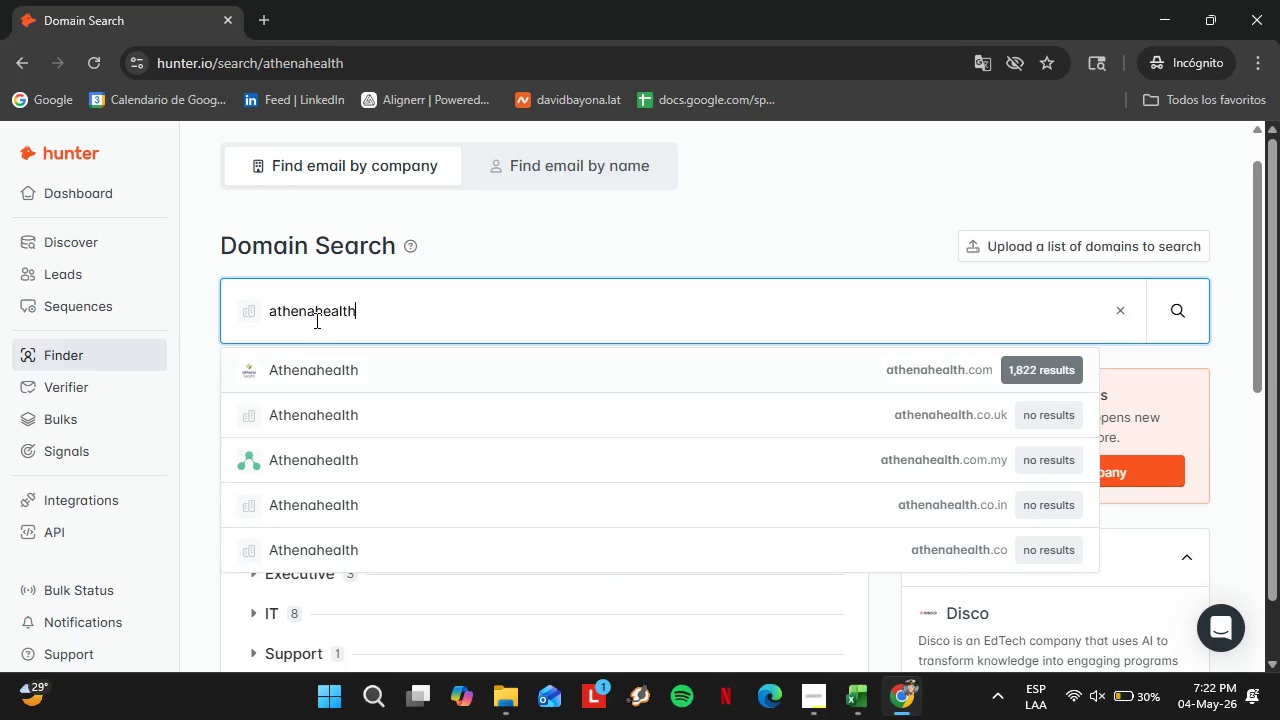 
key(Enter)
 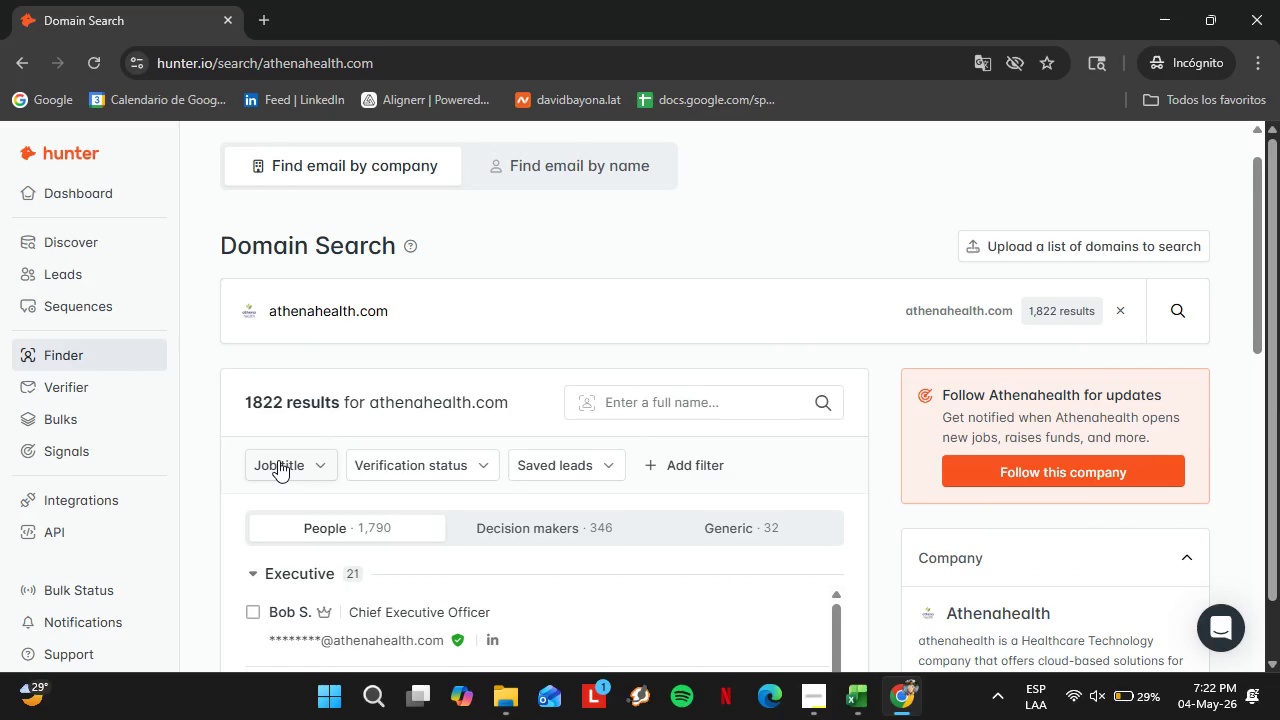 
wait(13.44)
 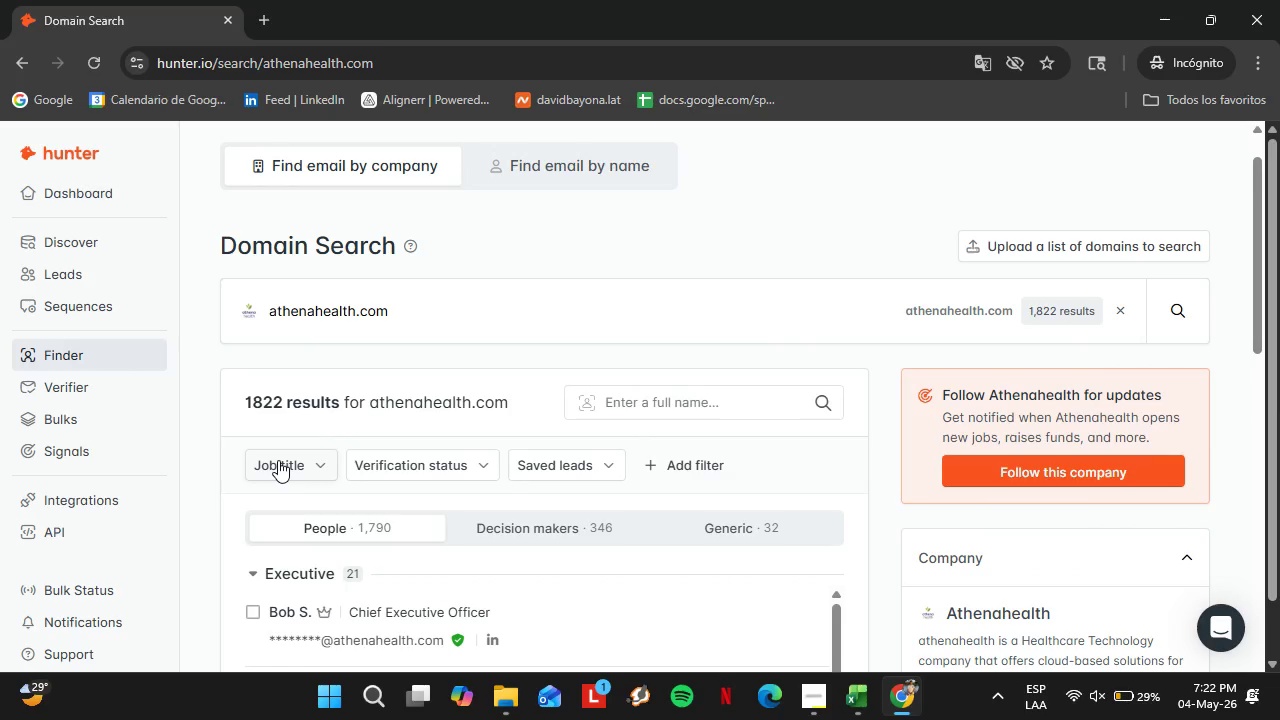 
scroll: coordinate [538, 382], scroll_direction: down, amount: 1.0
 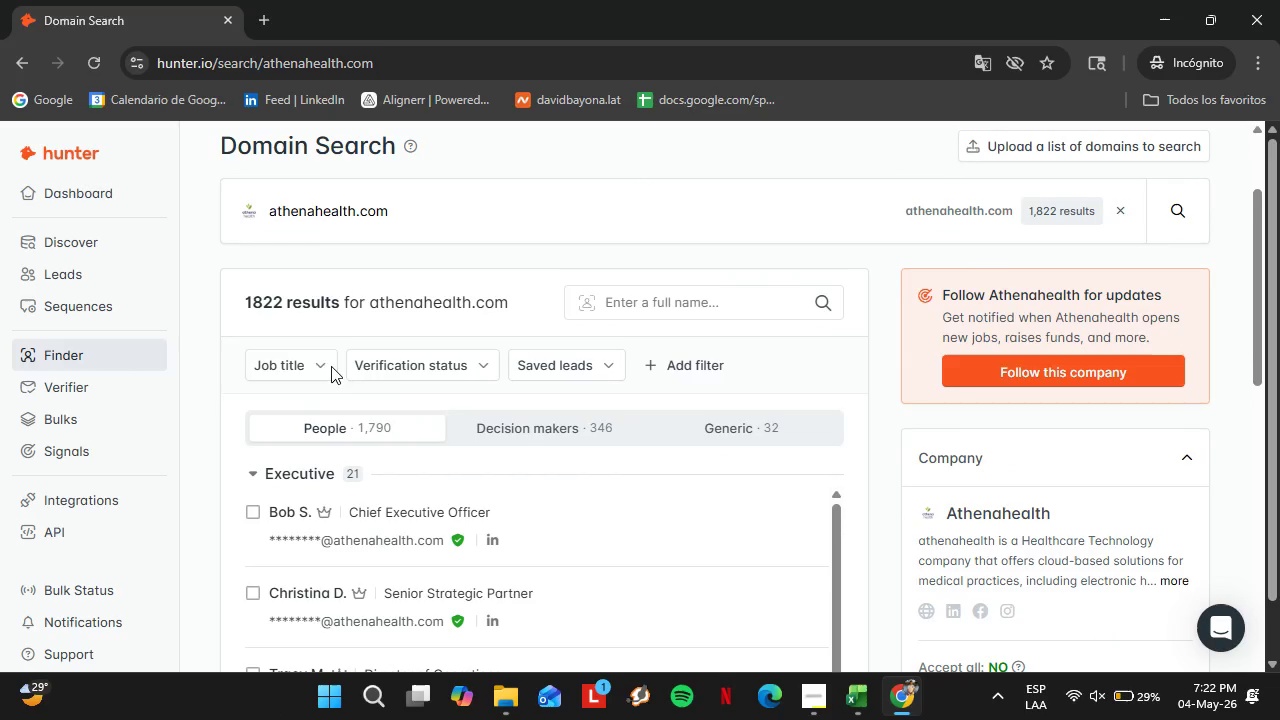 
left_click([307, 361])
 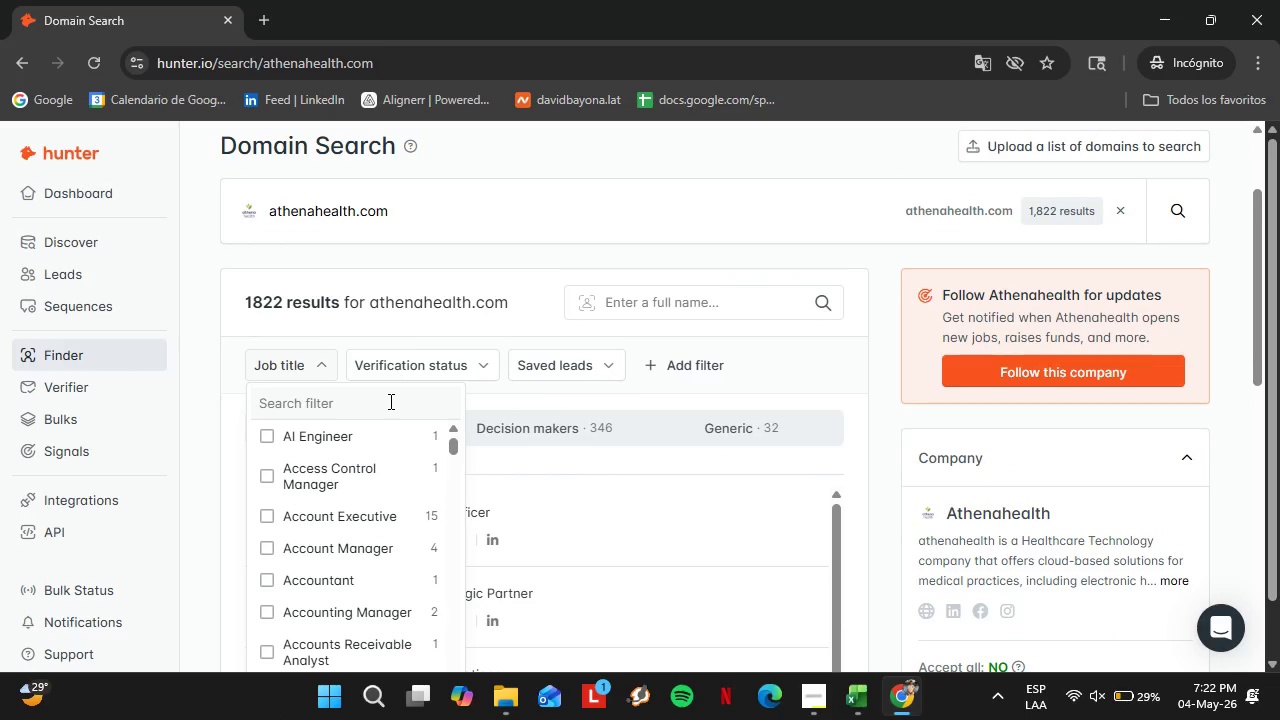 
left_click([389, 401])
 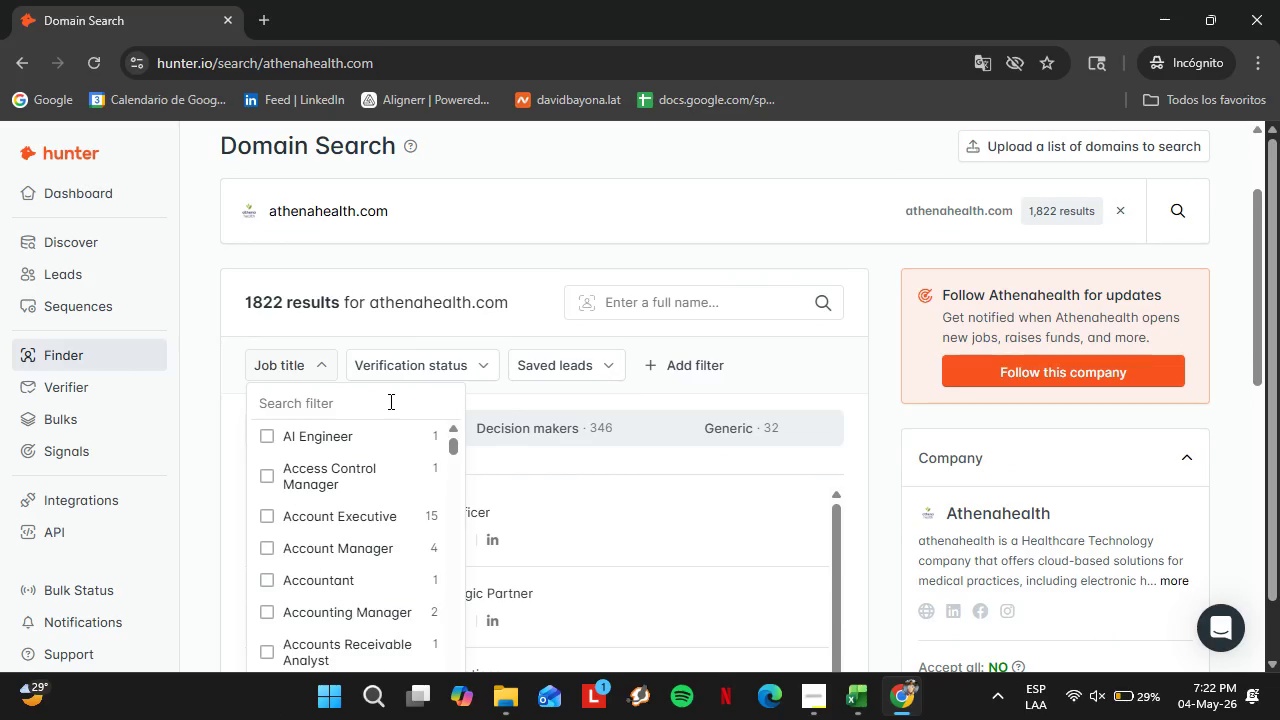 
type(hr)
 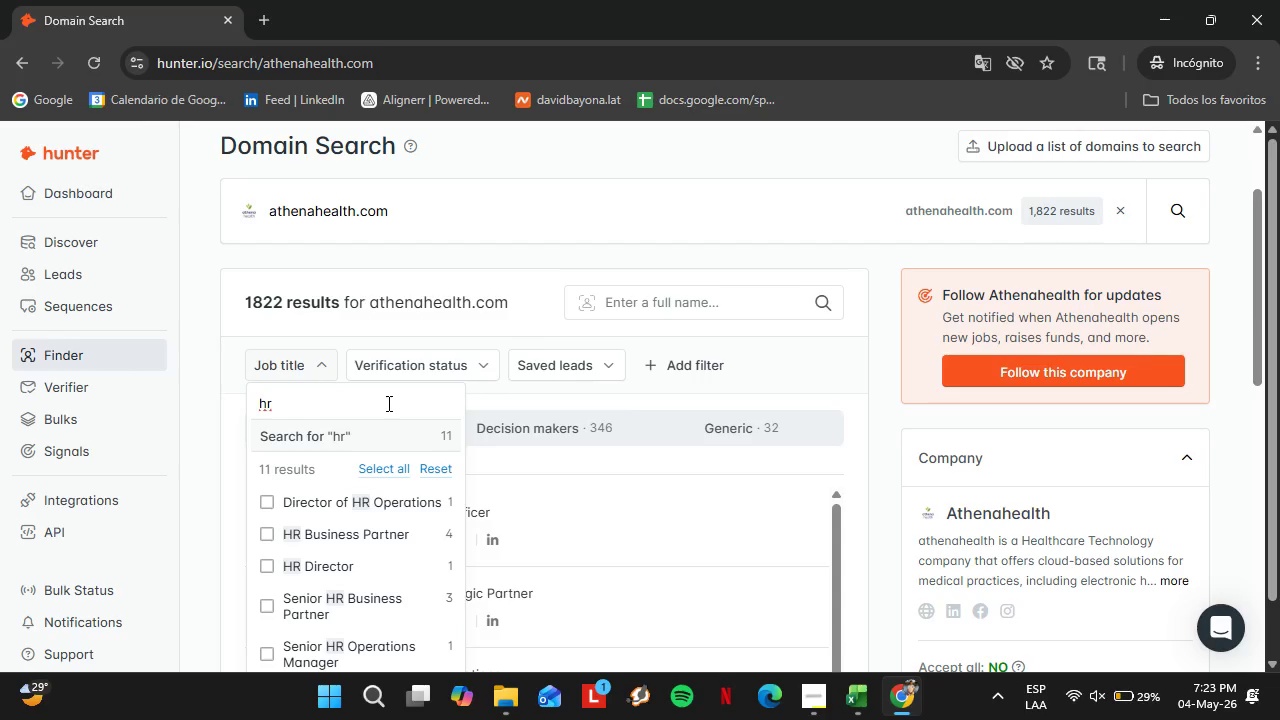 
left_click([323, 563])
 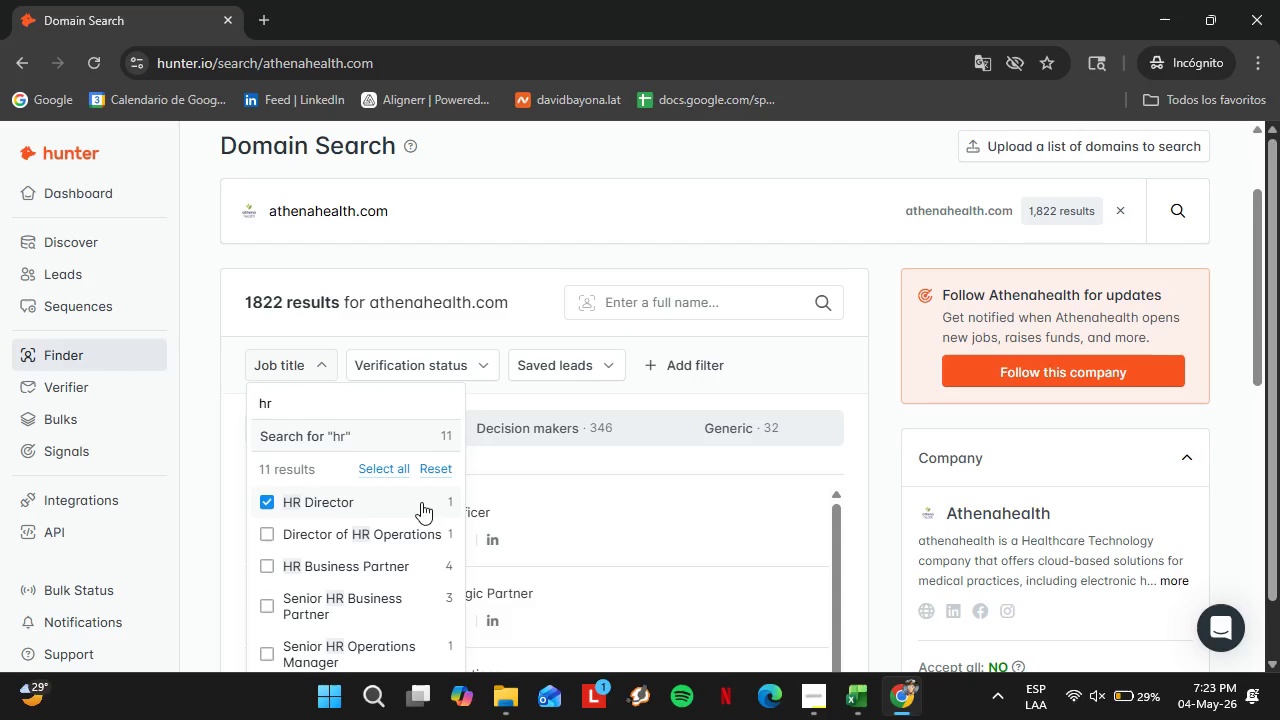 
scroll: coordinate [428, 504], scroll_direction: down, amount: 3.0
 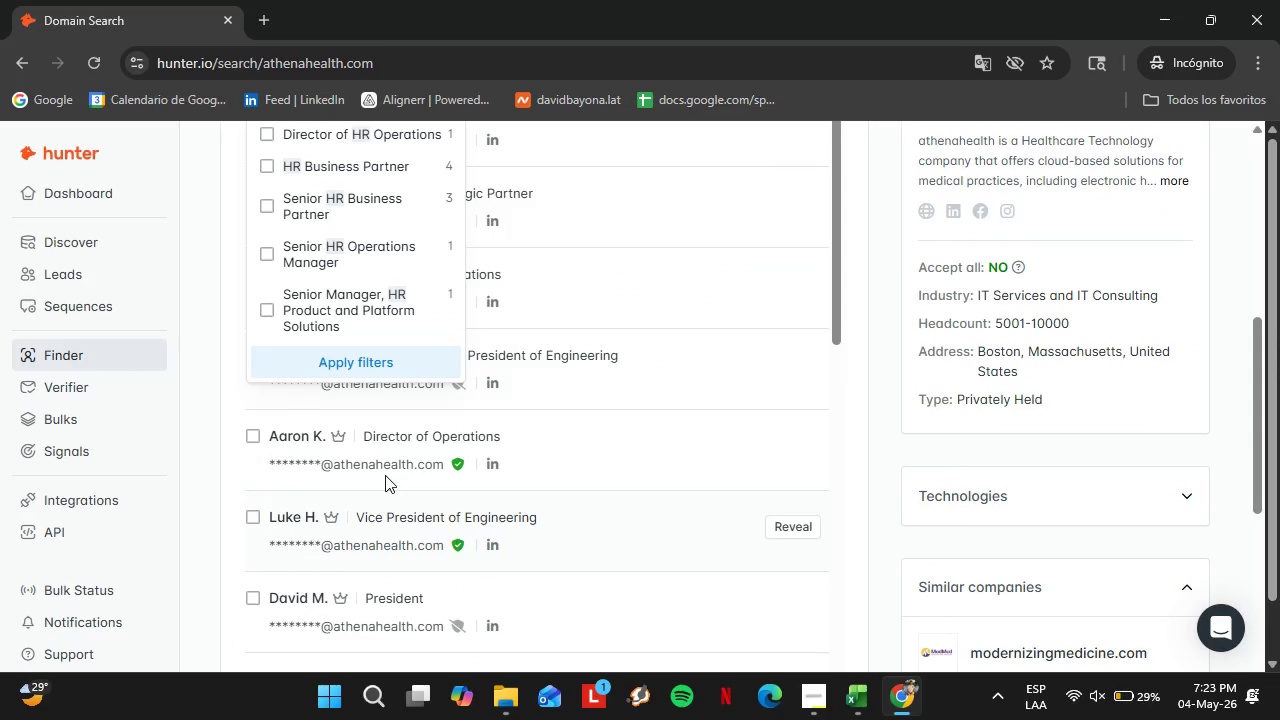 
left_click([353, 363])
 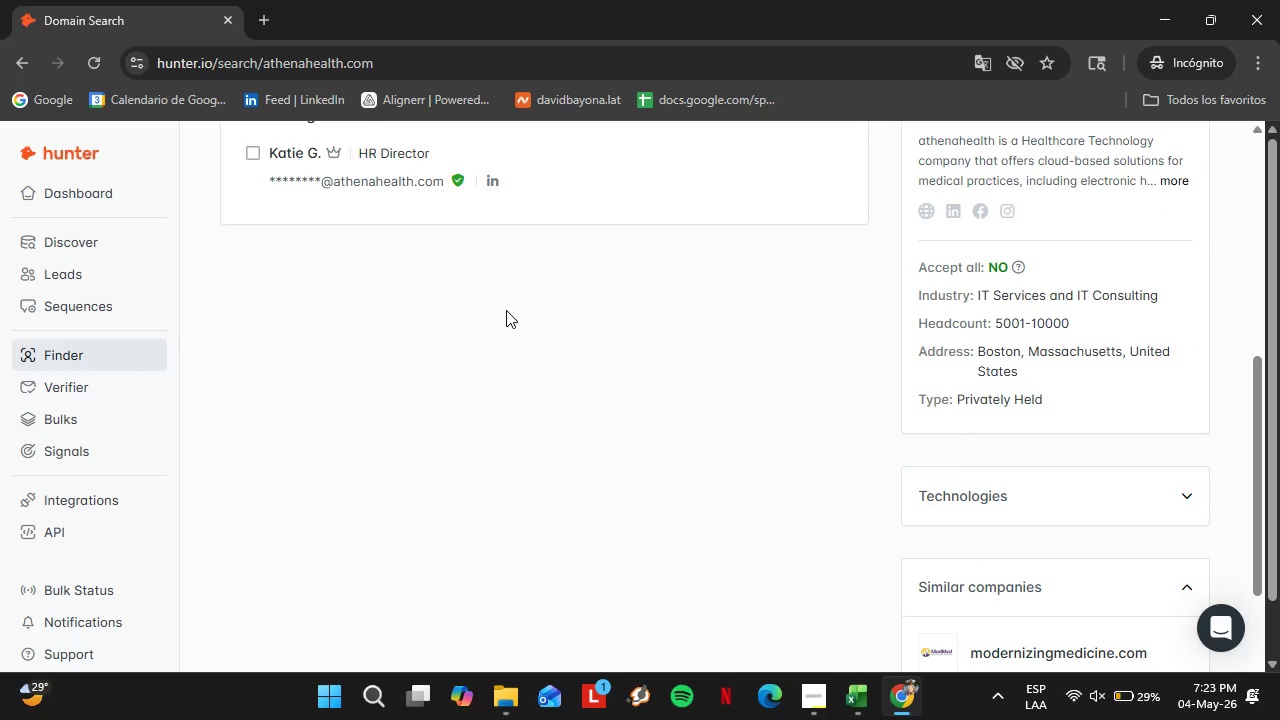 
scroll: coordinate [499, 292], scroll_direction: up, amount: 2.0
 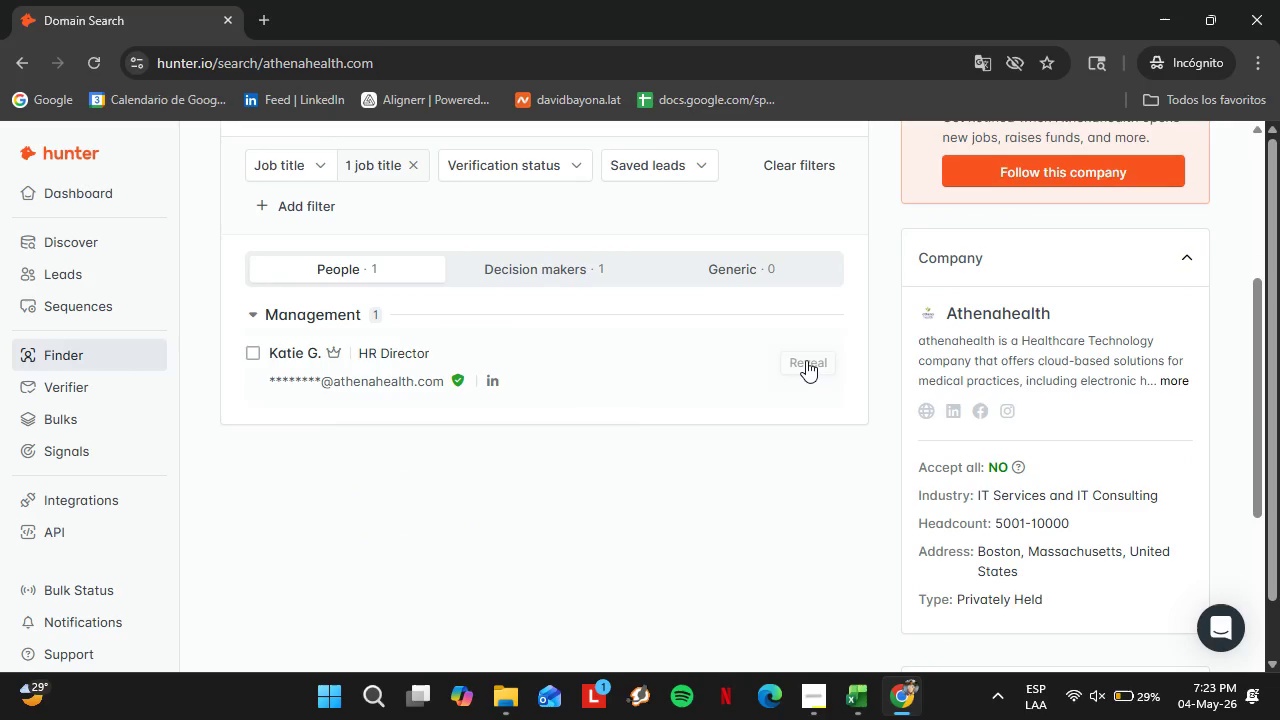 
left_click([806, 360])
 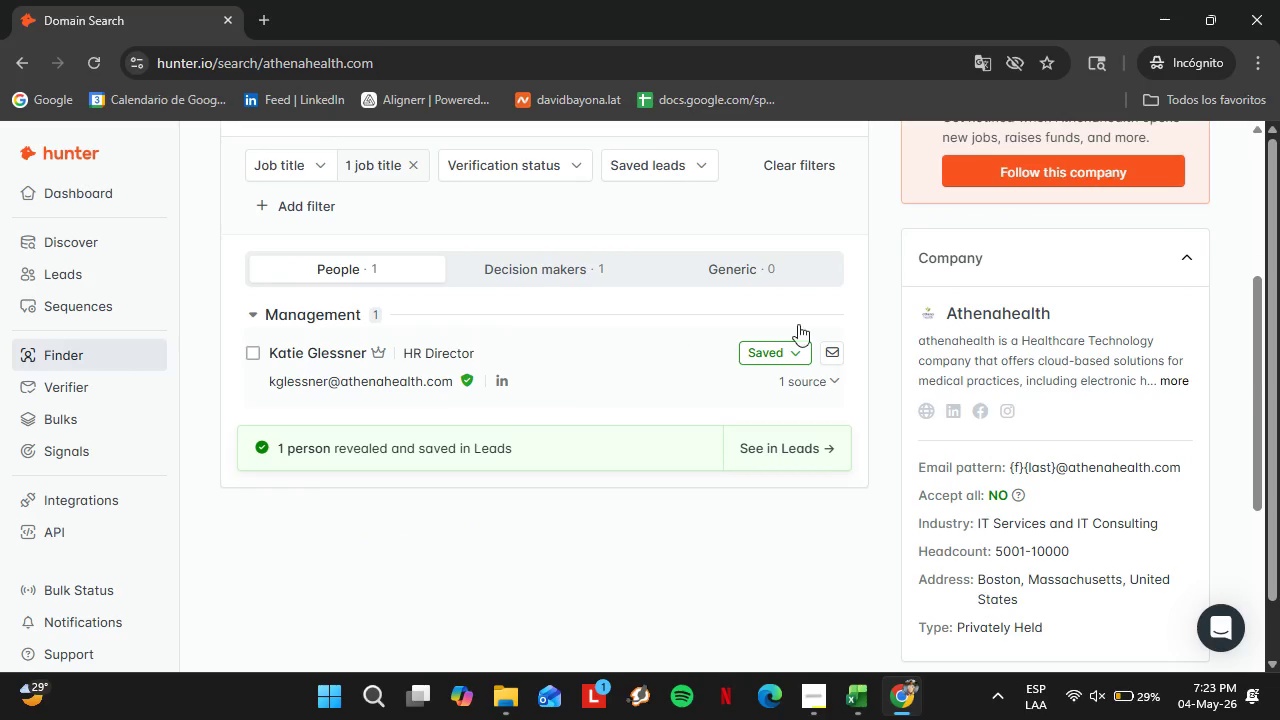 
left_click([776, 345])
 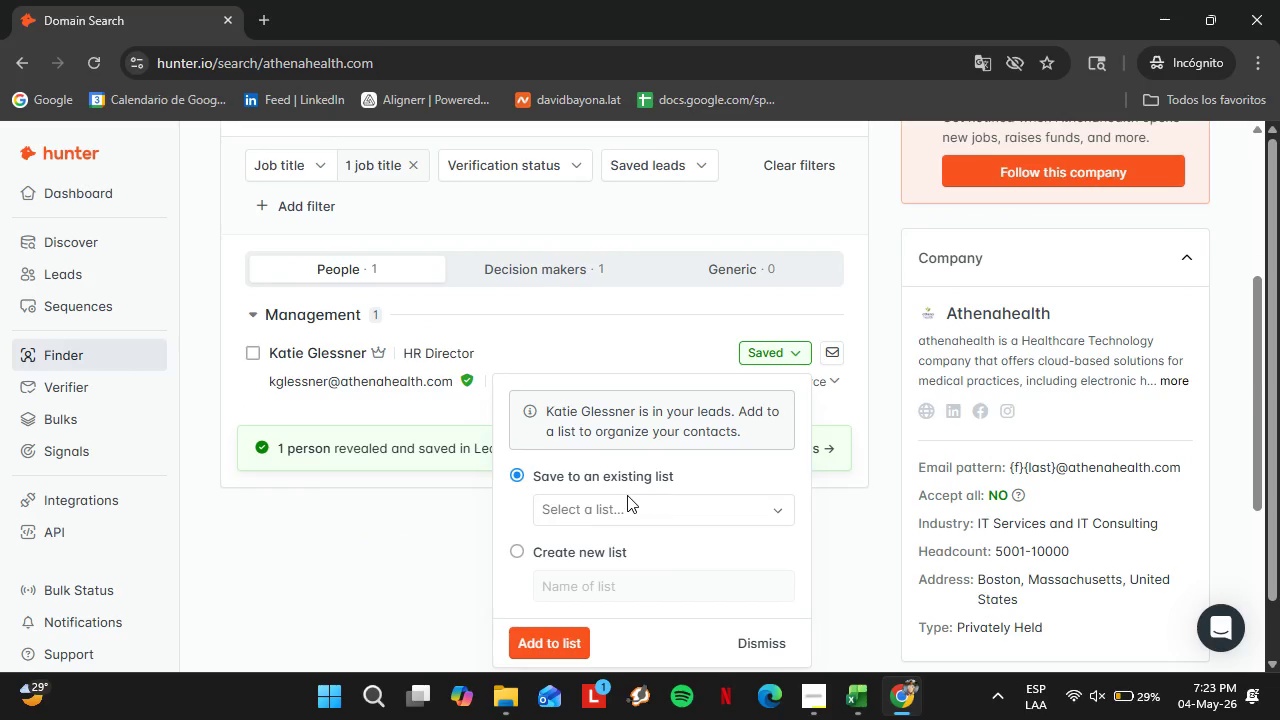 
left_click([630, 511])
 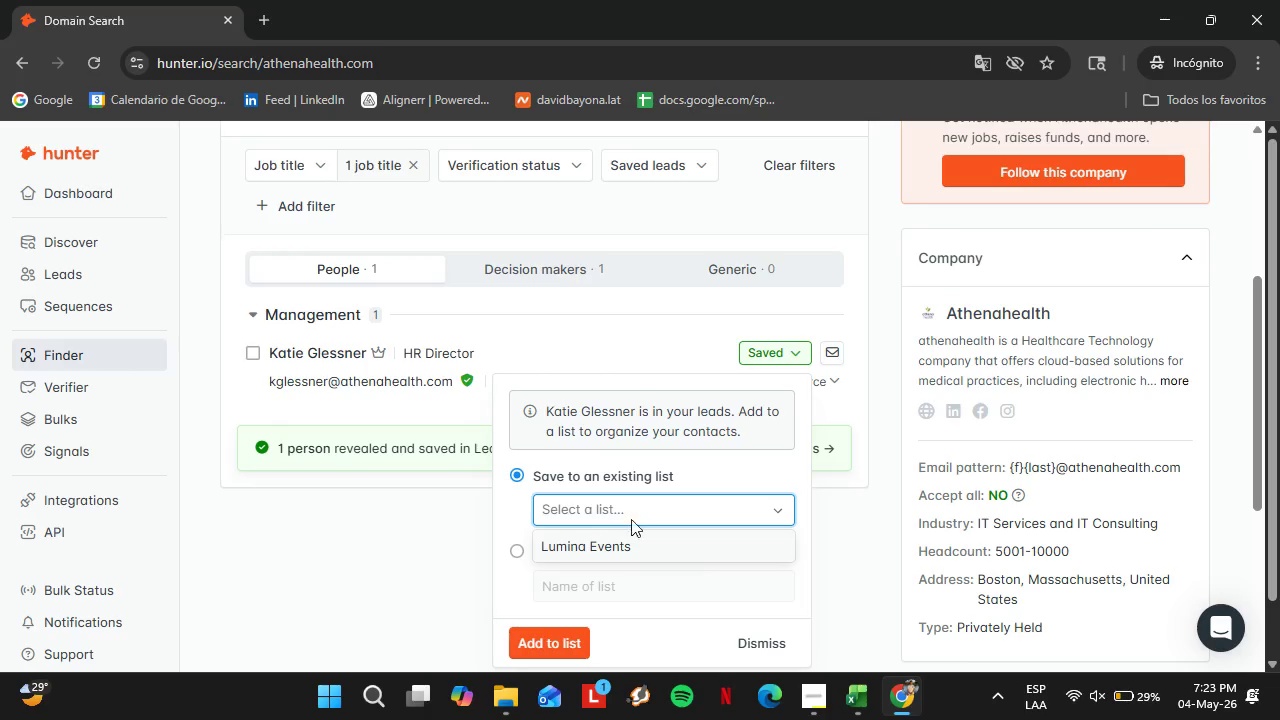 
left_click([602, 543])
 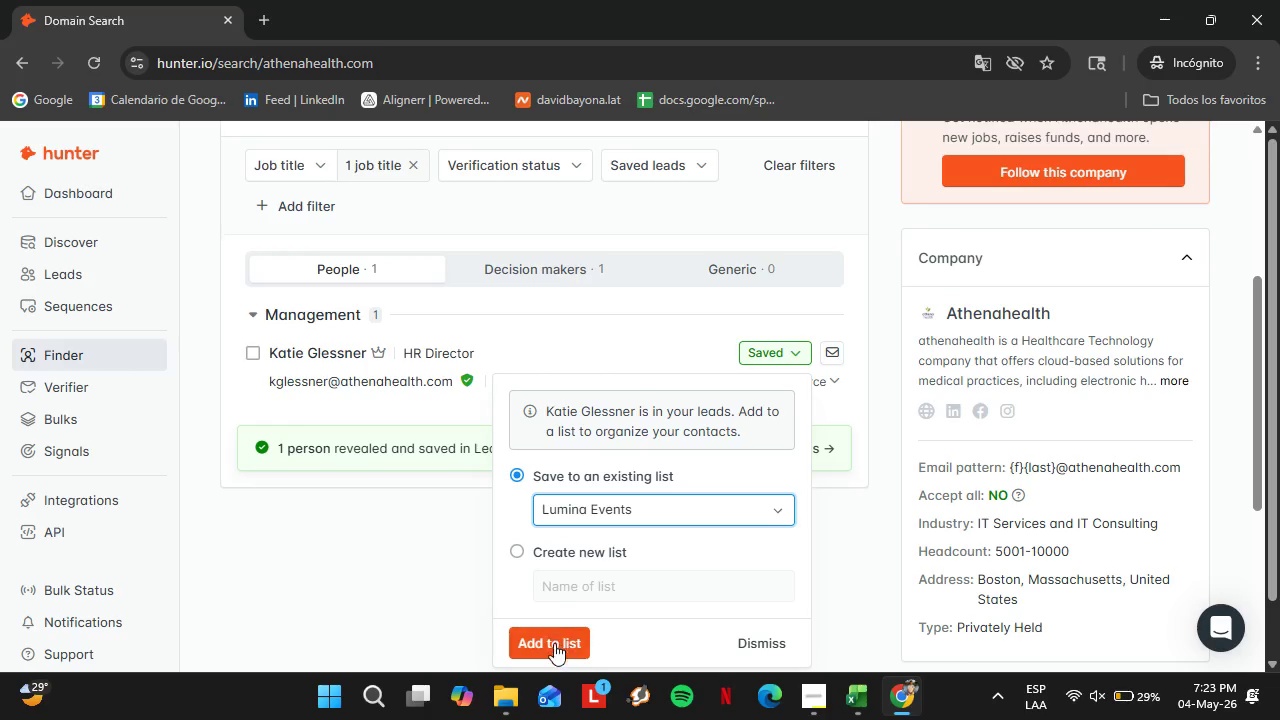 
left_click([553, 644])
 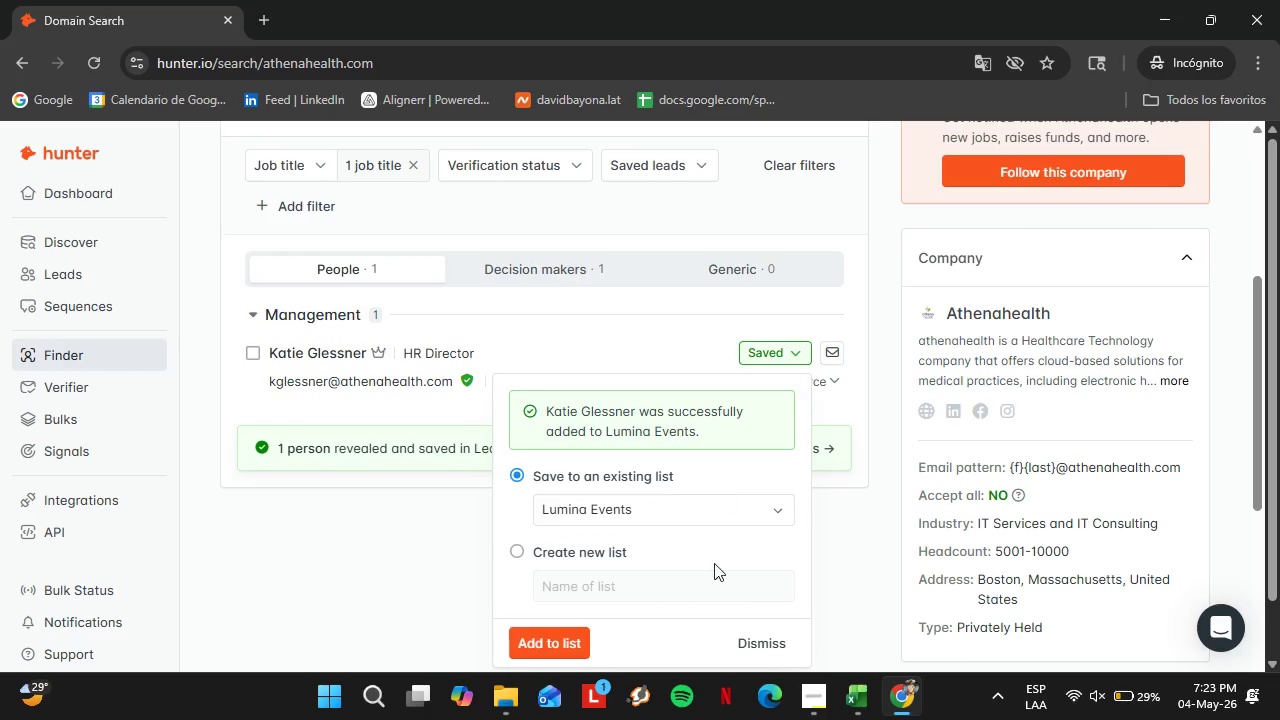 
left_click([764, 647])
 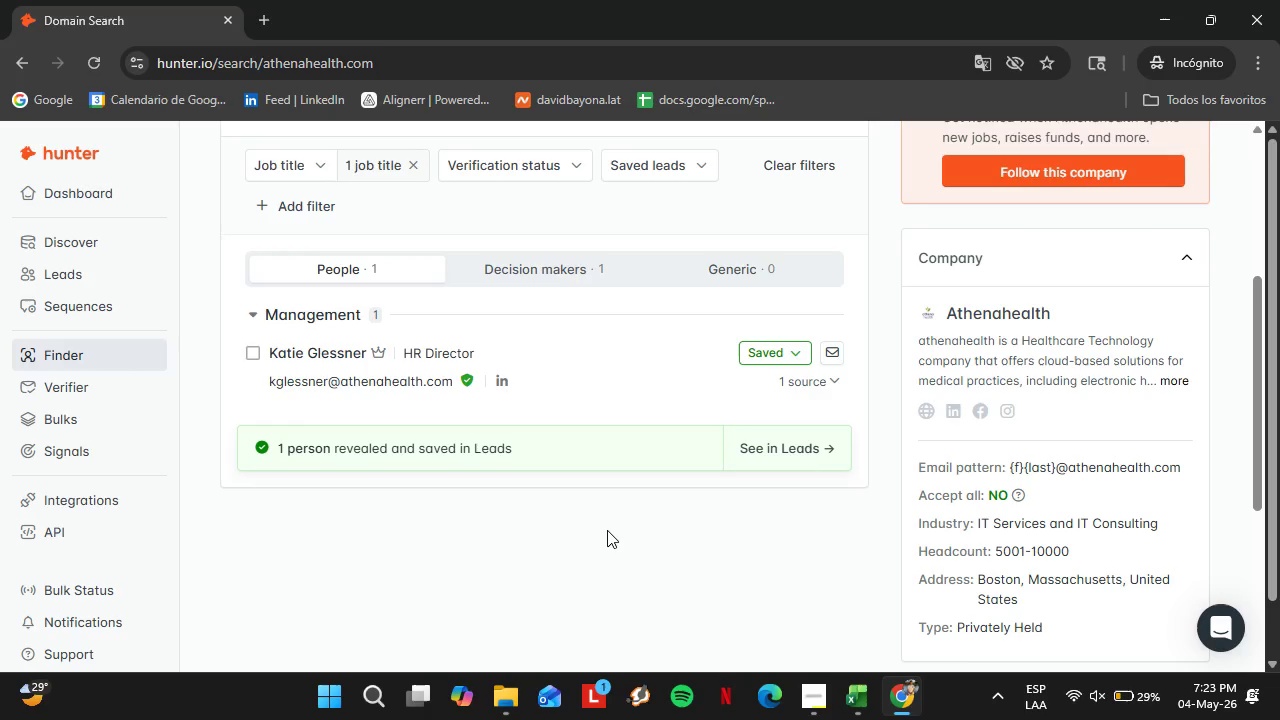 
scroll: coordinate [434, 488], scroll_direction: up, amount: 2.0
 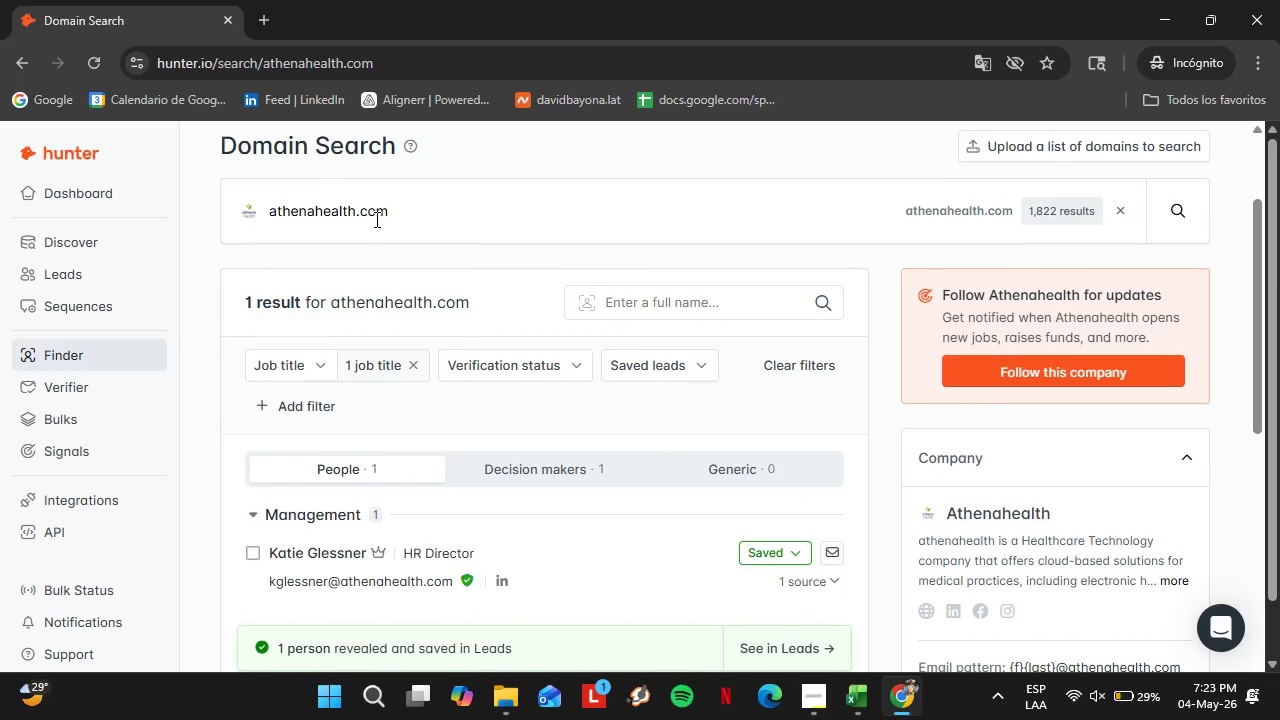 
double_click([375, 219])
 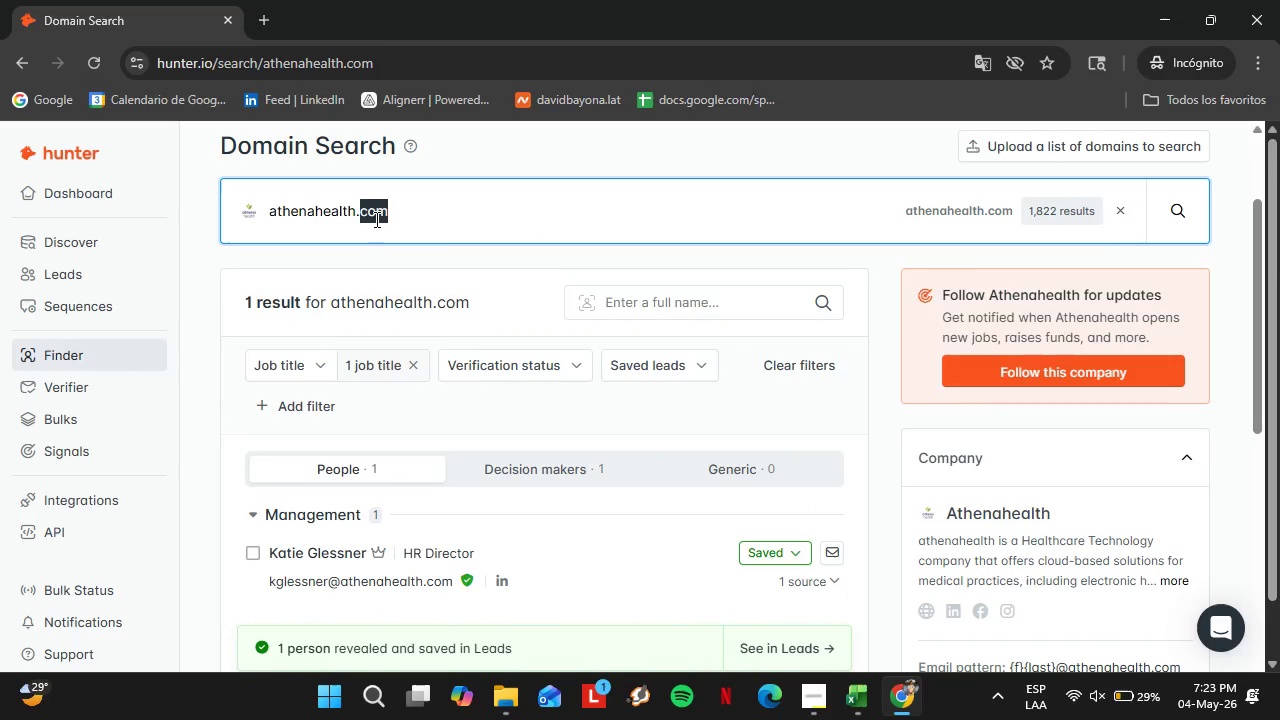 
triple_click([375, 219])
 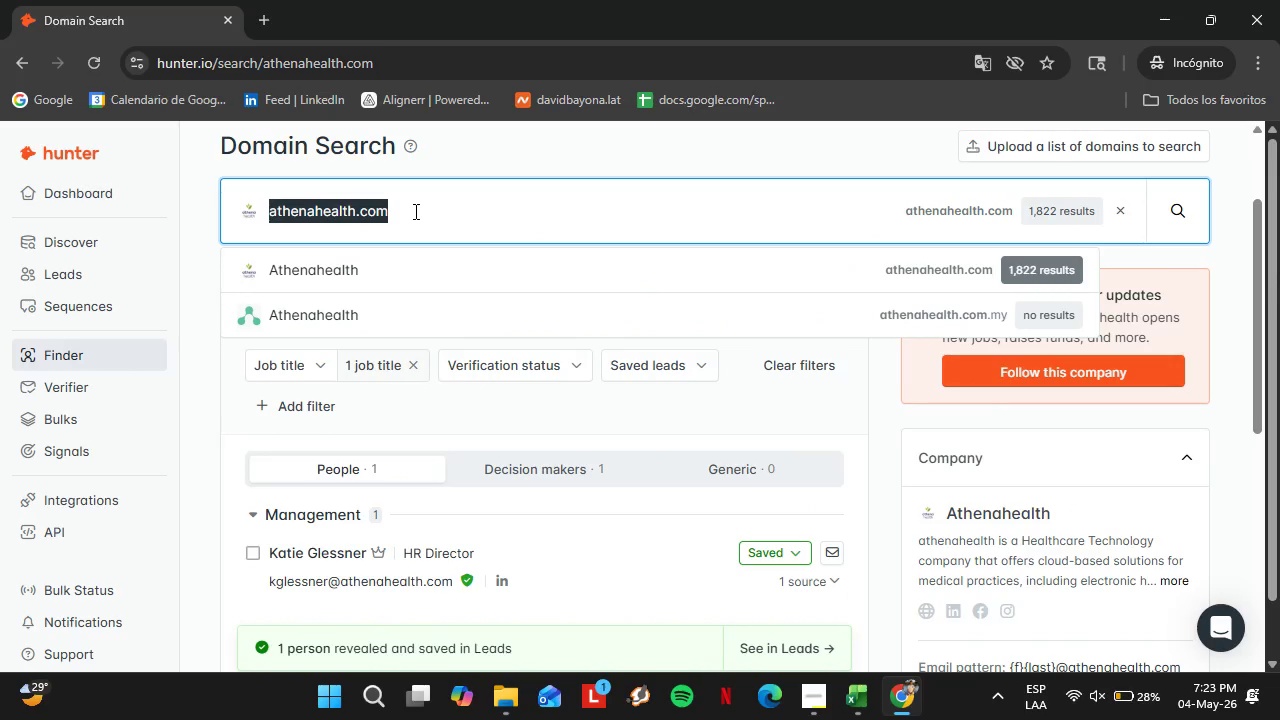 
wait(10.39)
 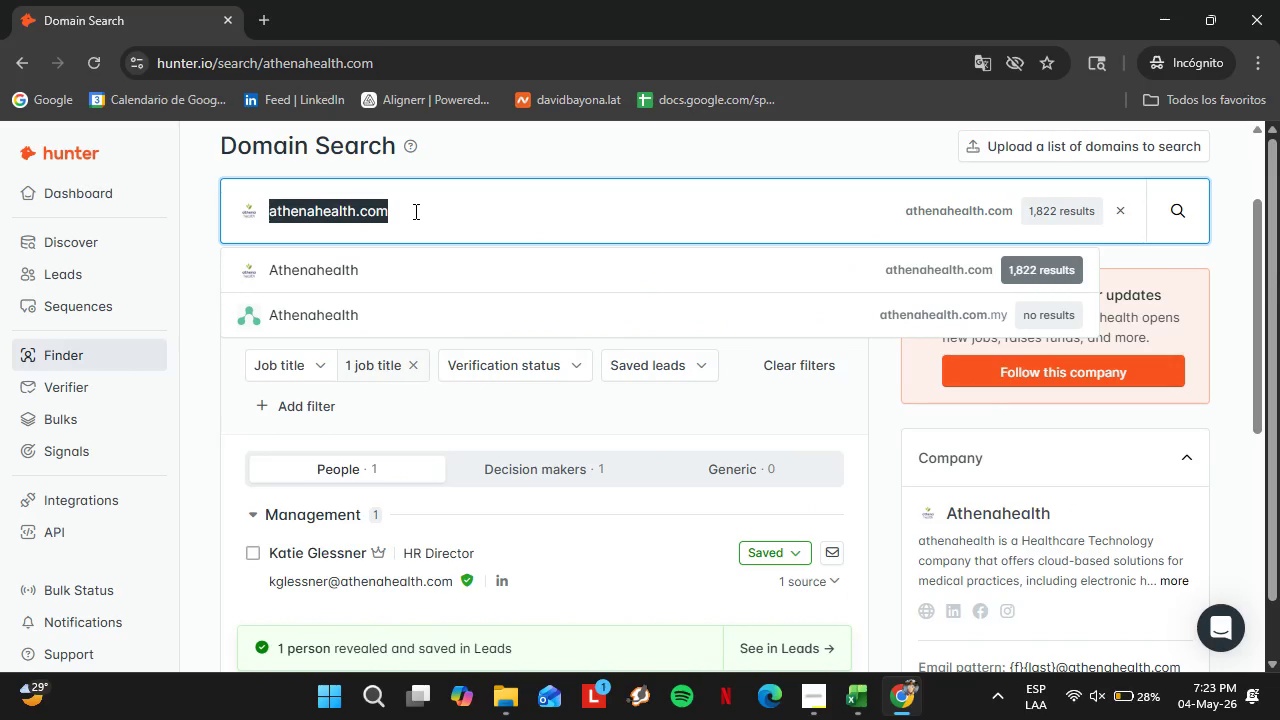 
type(procore.com)
 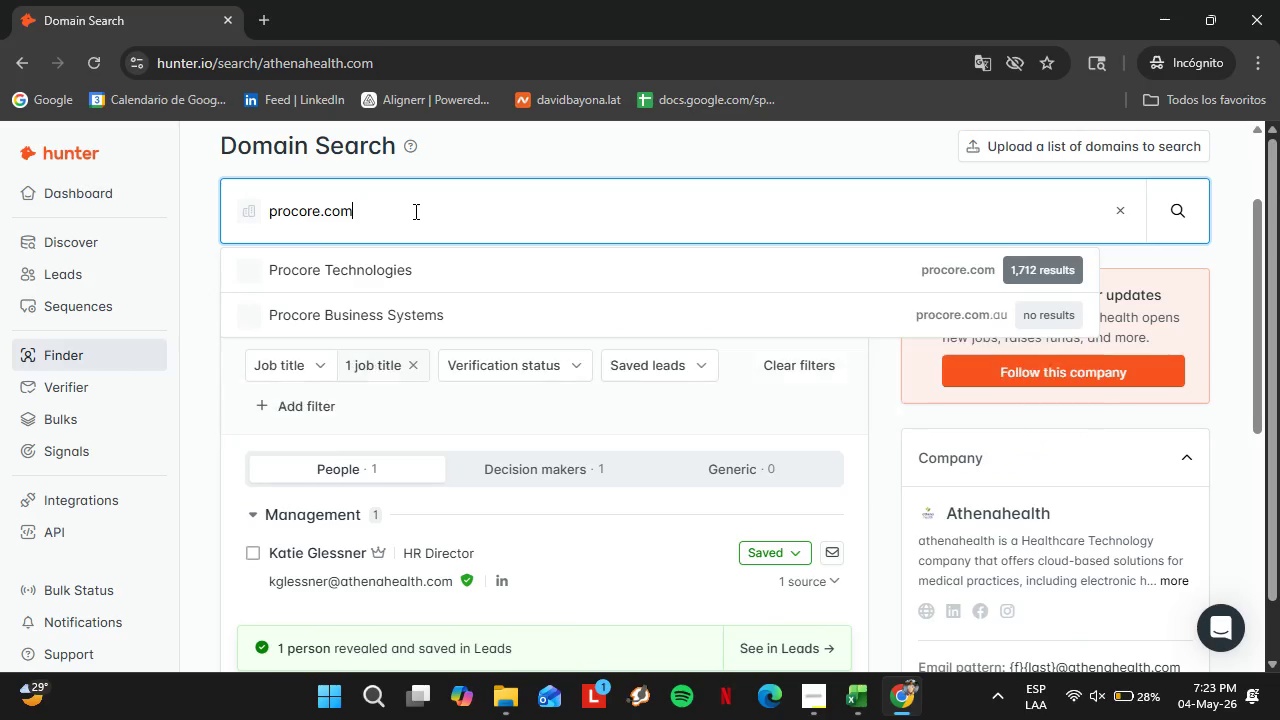 
key(Enter)
 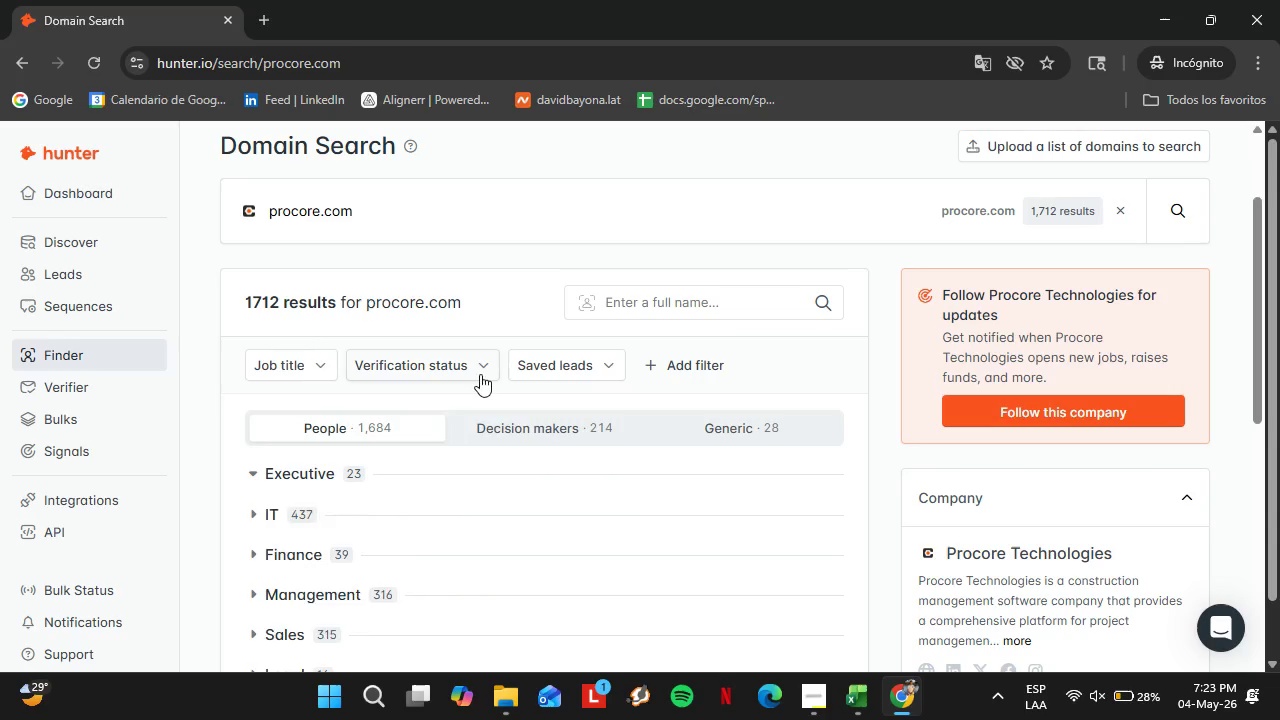 
scroll: coordinate [474, 447], scroll_direction: down, amount: 4.0
 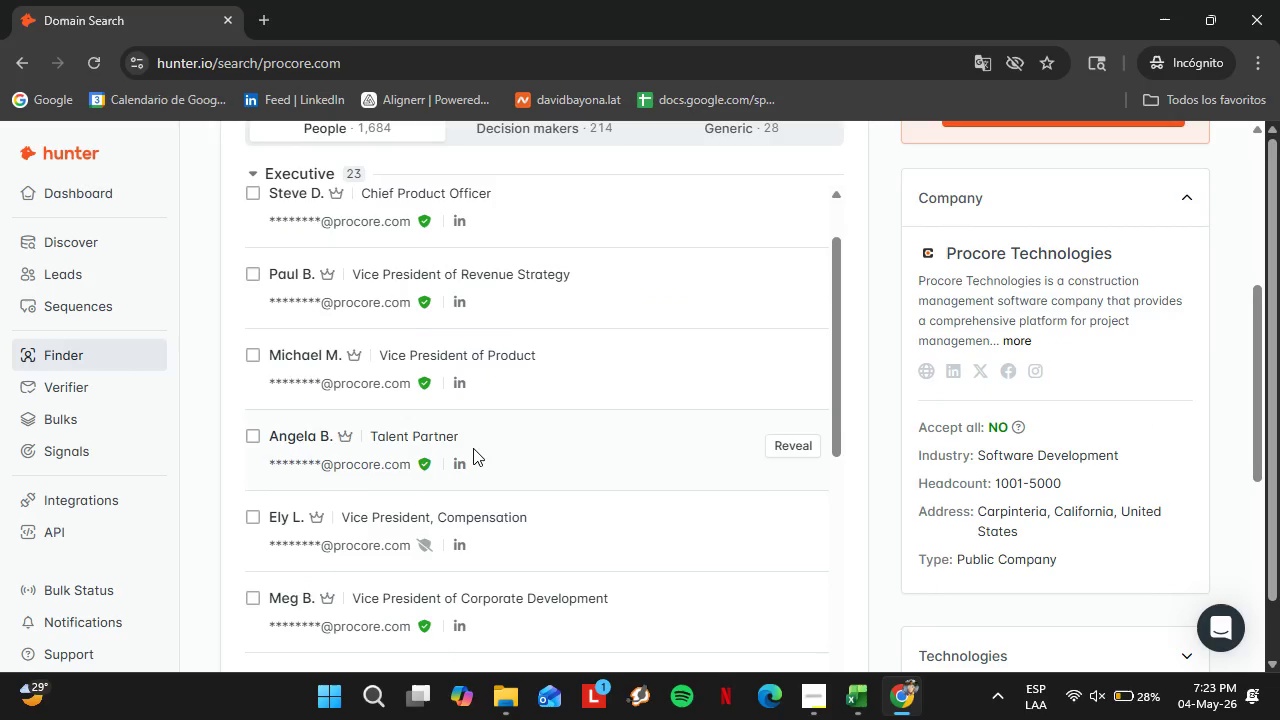 
scroll: coordinate [435, 468], scroll_direction: up, amount: 5.0
 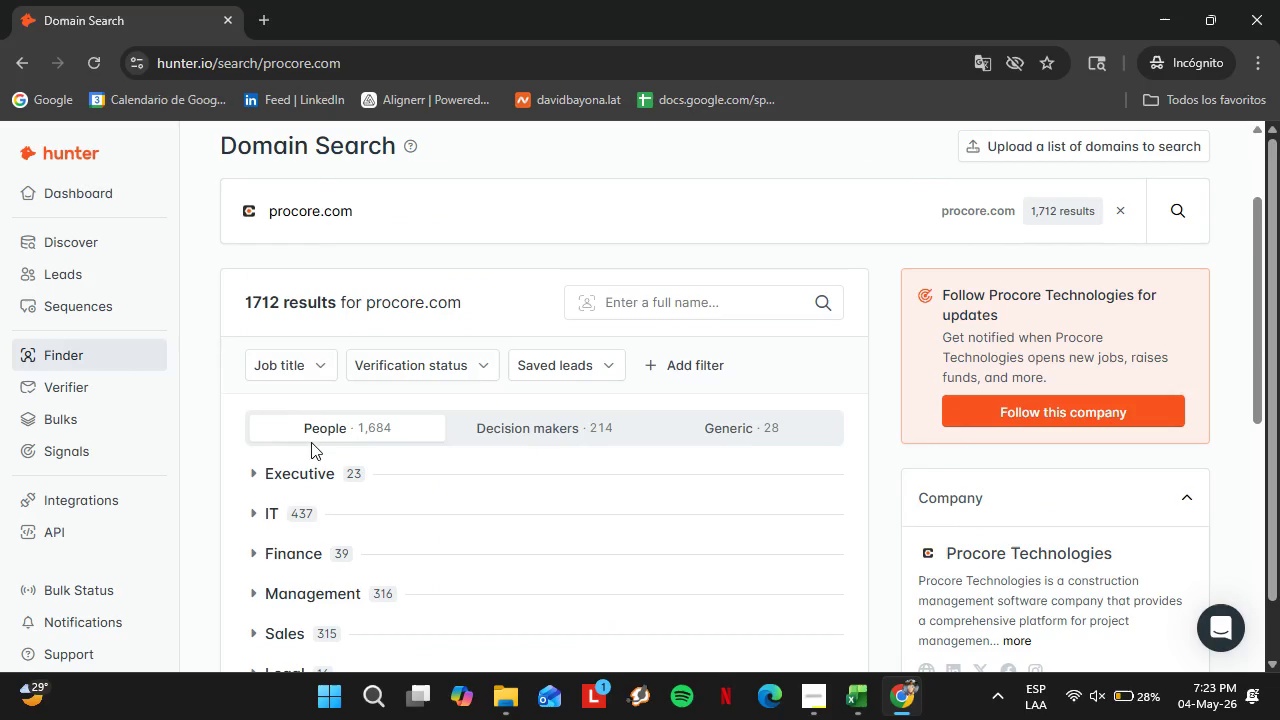 
double_click([305, 367])
 